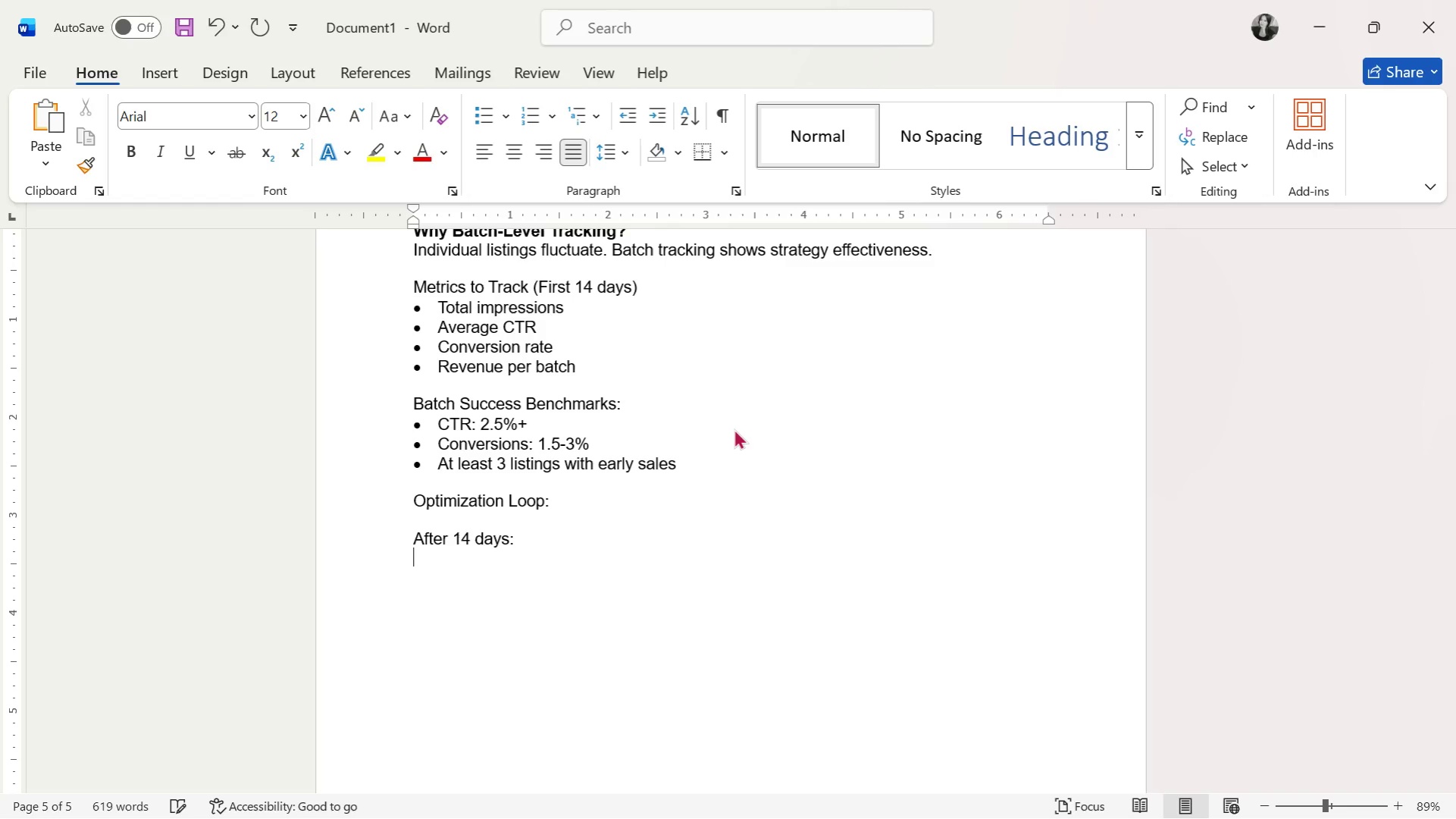 
 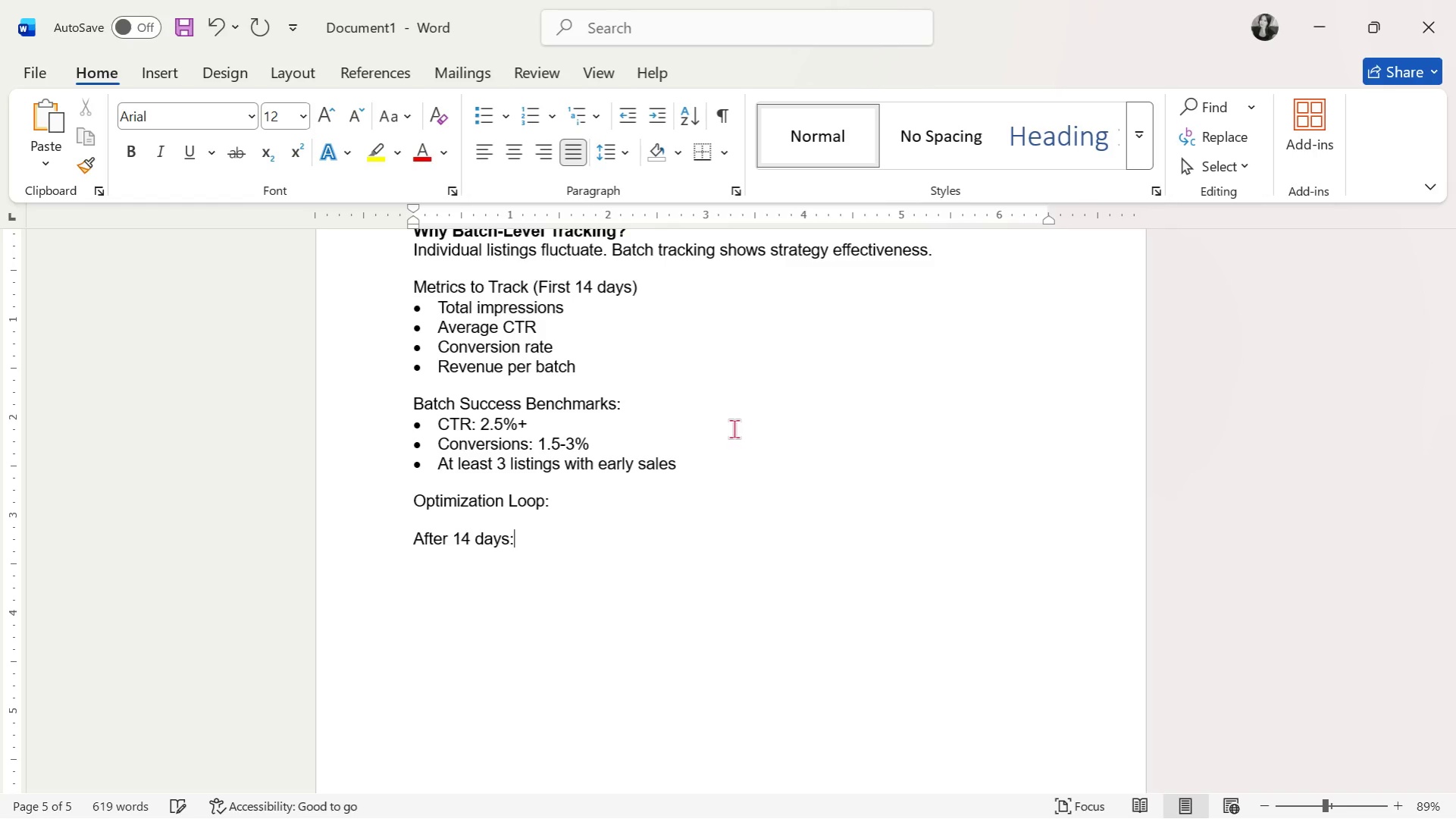 
key(Enter)
 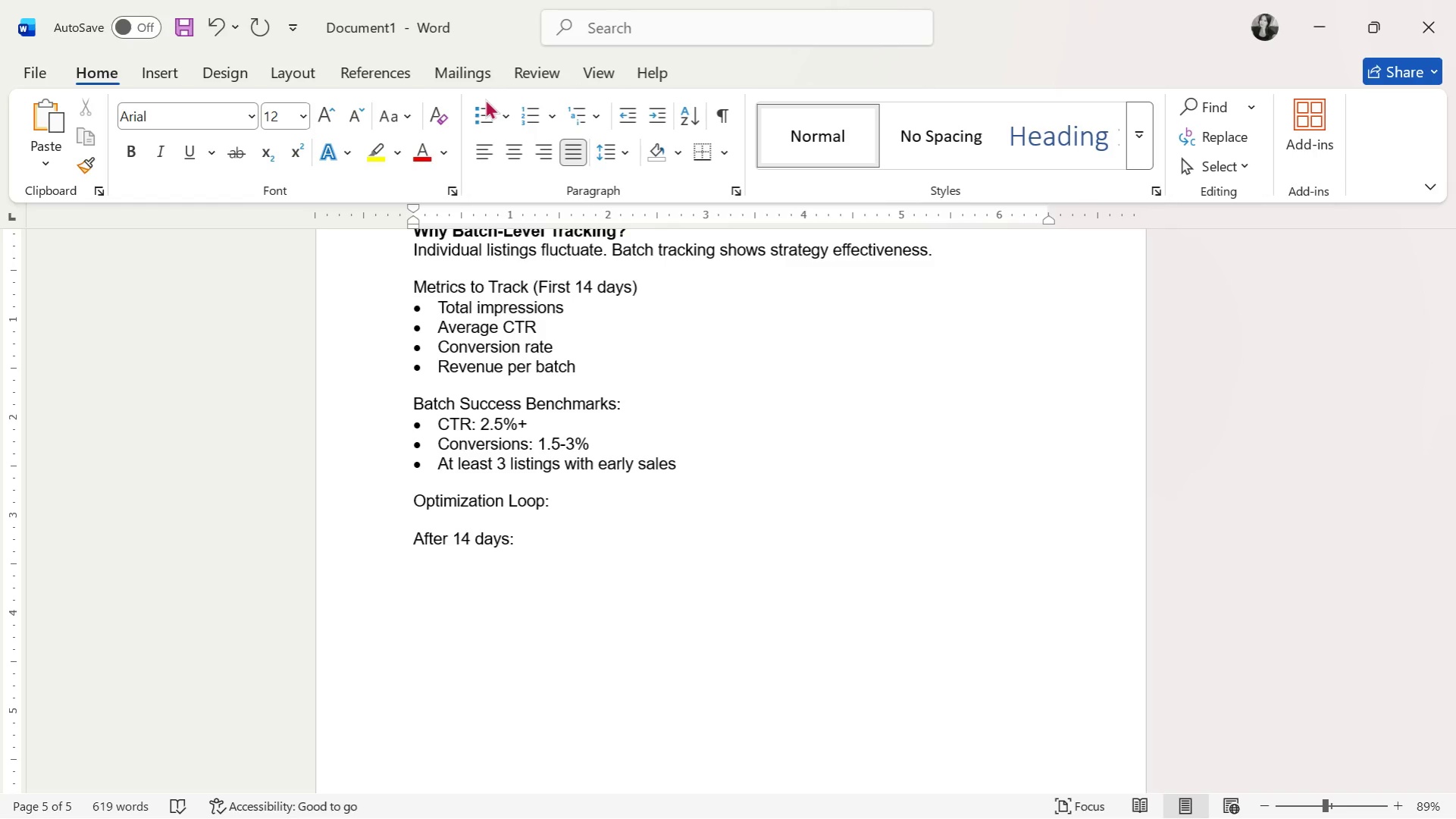 
left_click([481, 105])
 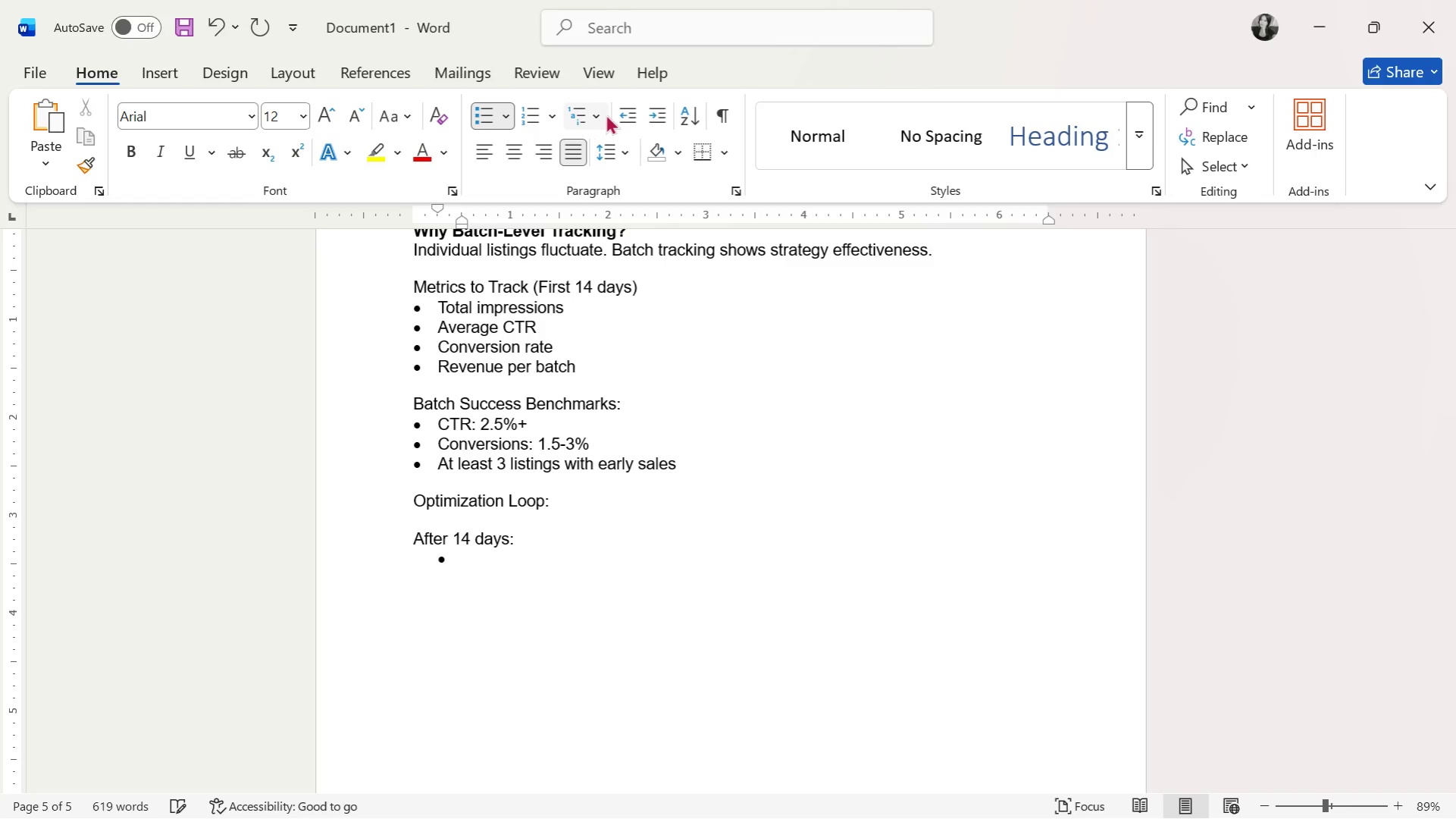 
left_click([621, 111])
 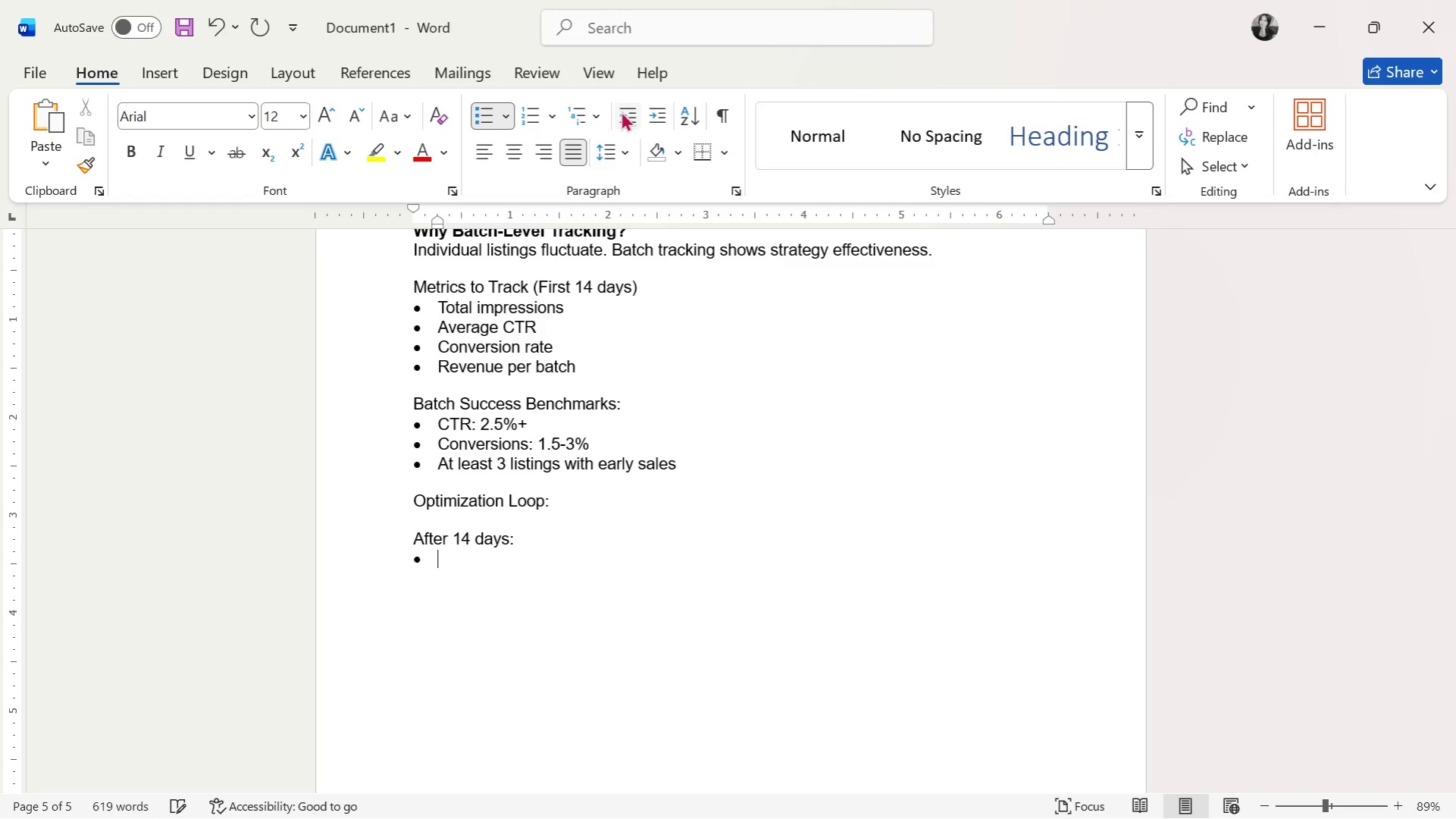 
type(Identify top 5 pr)
key(Backspace)
type(erformers )
 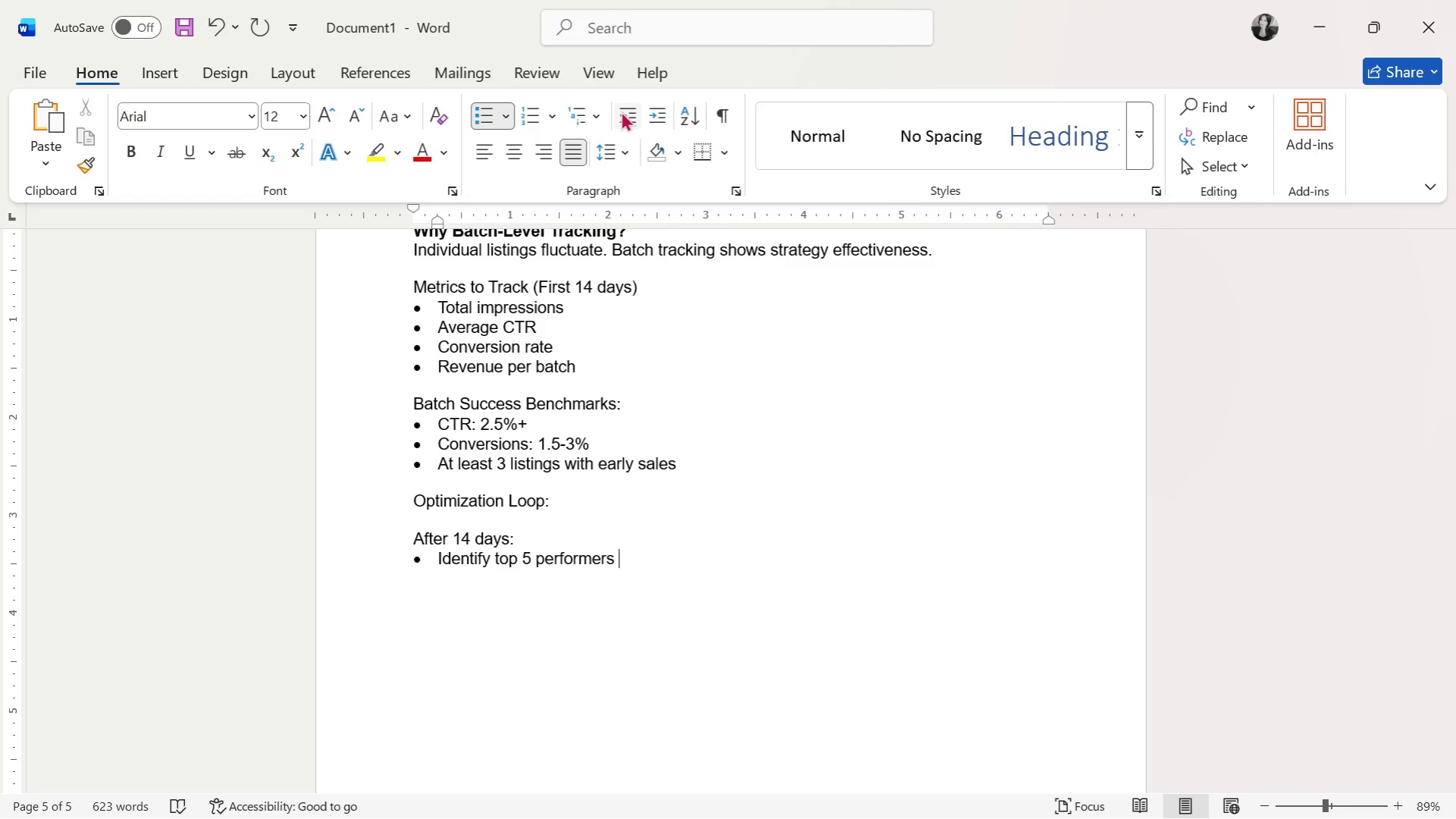 
key(Alt+AltLeft)
 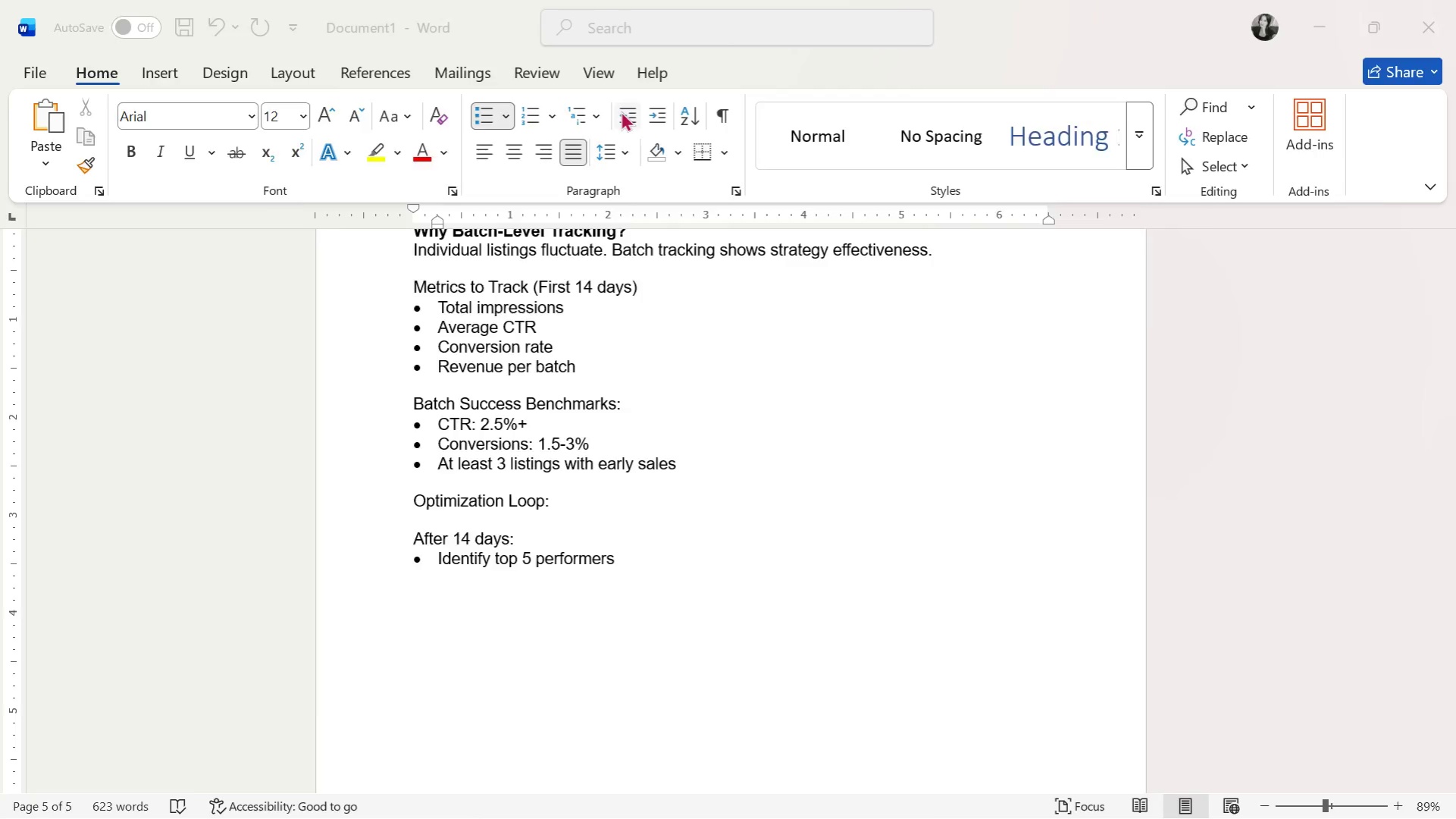 
key(Alt+Tab)
 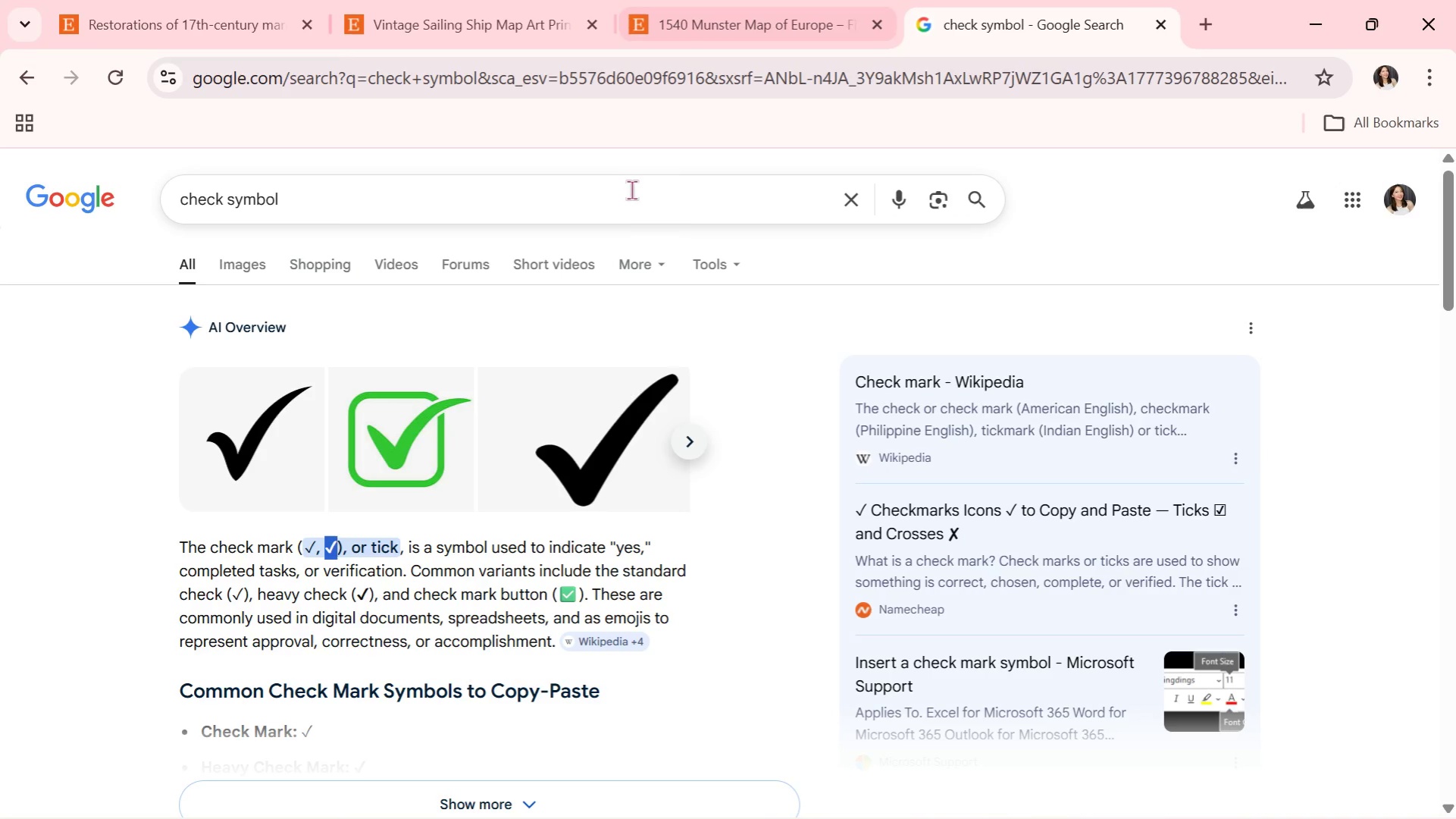 
left_click_drag(start_coordinate=[568, 207], to_coordinate=[49, 284])
 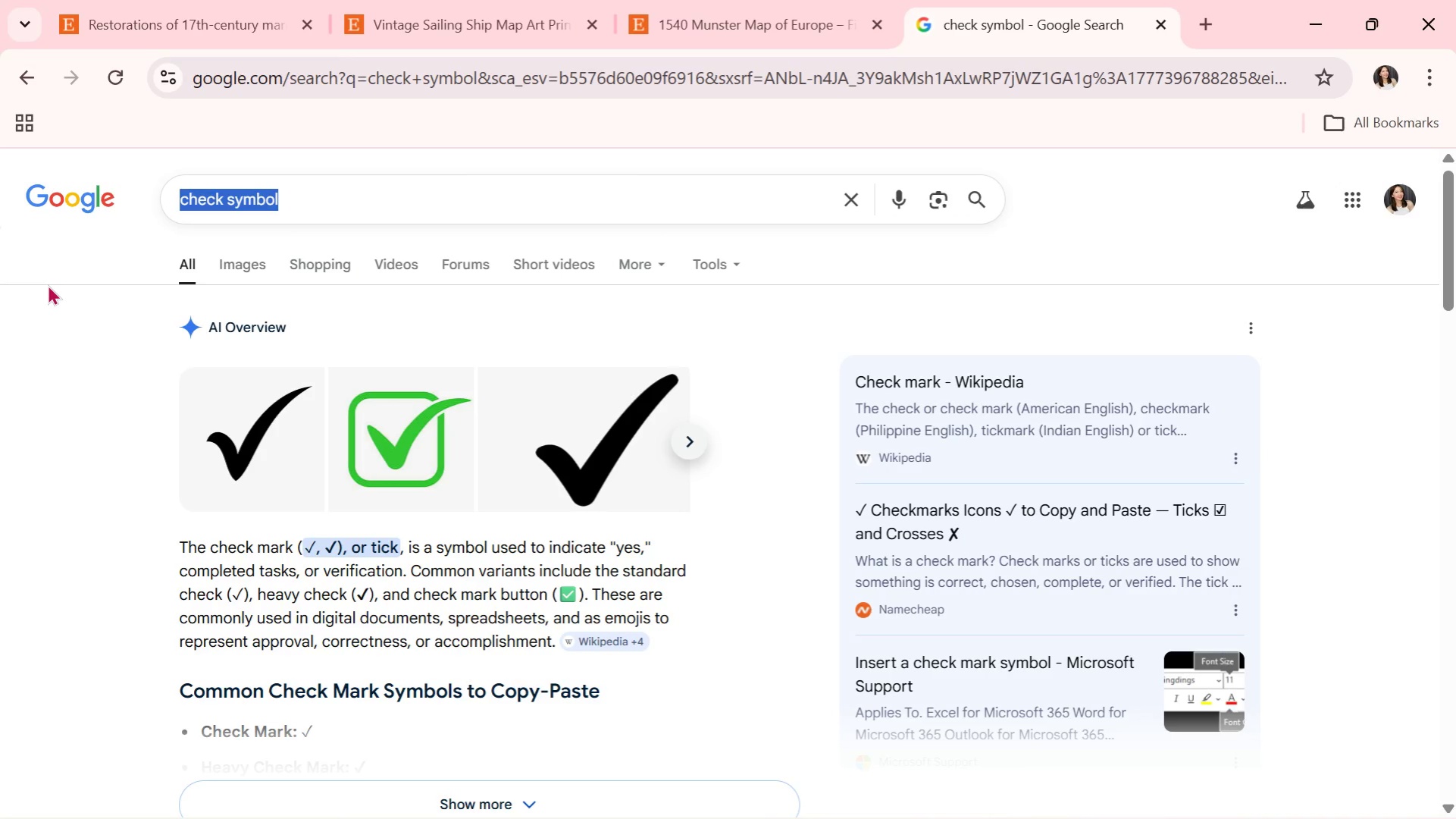 
key(A)
 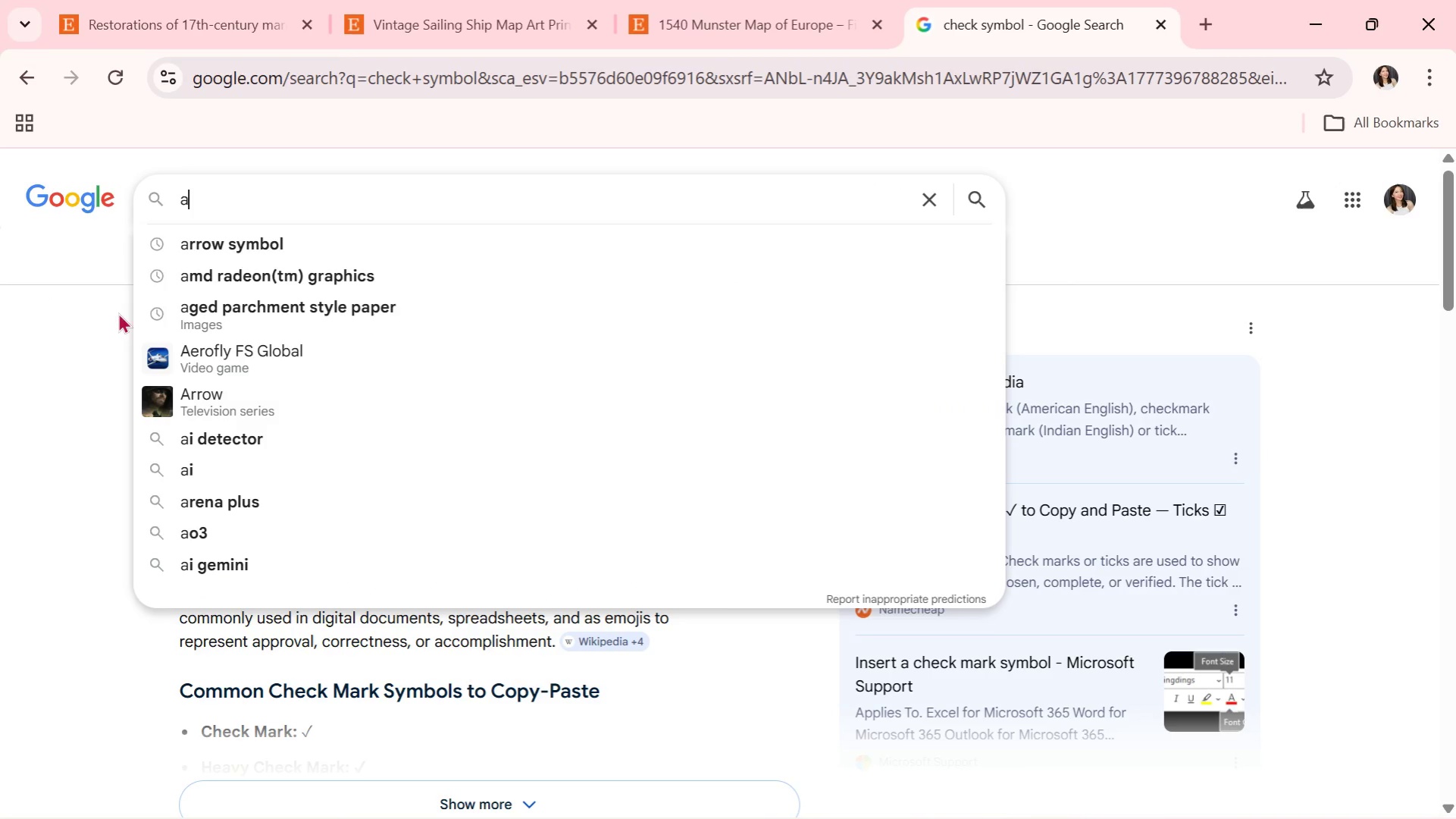 
left_click([251, 241])
 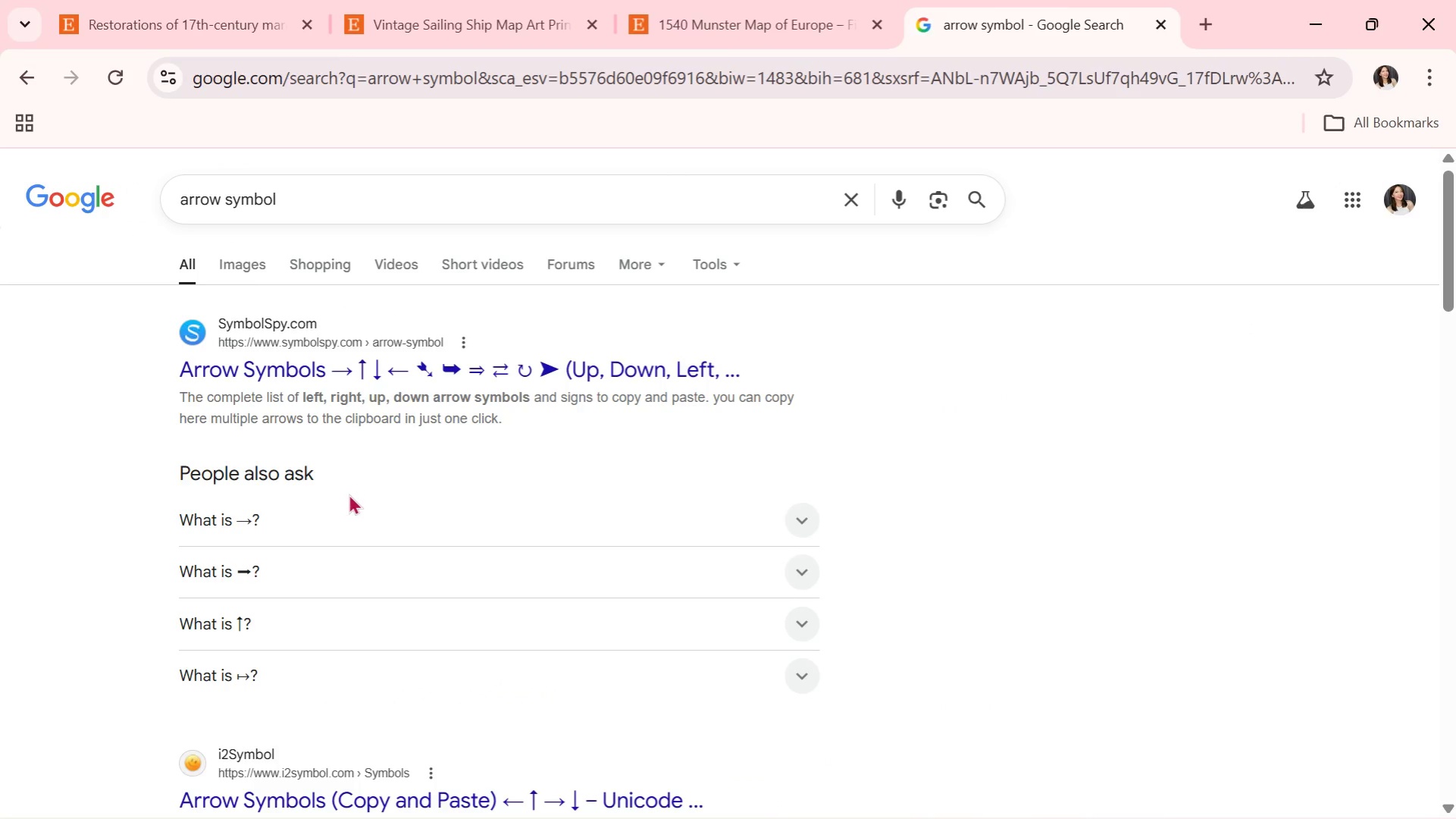 
left_click([361, 522])
 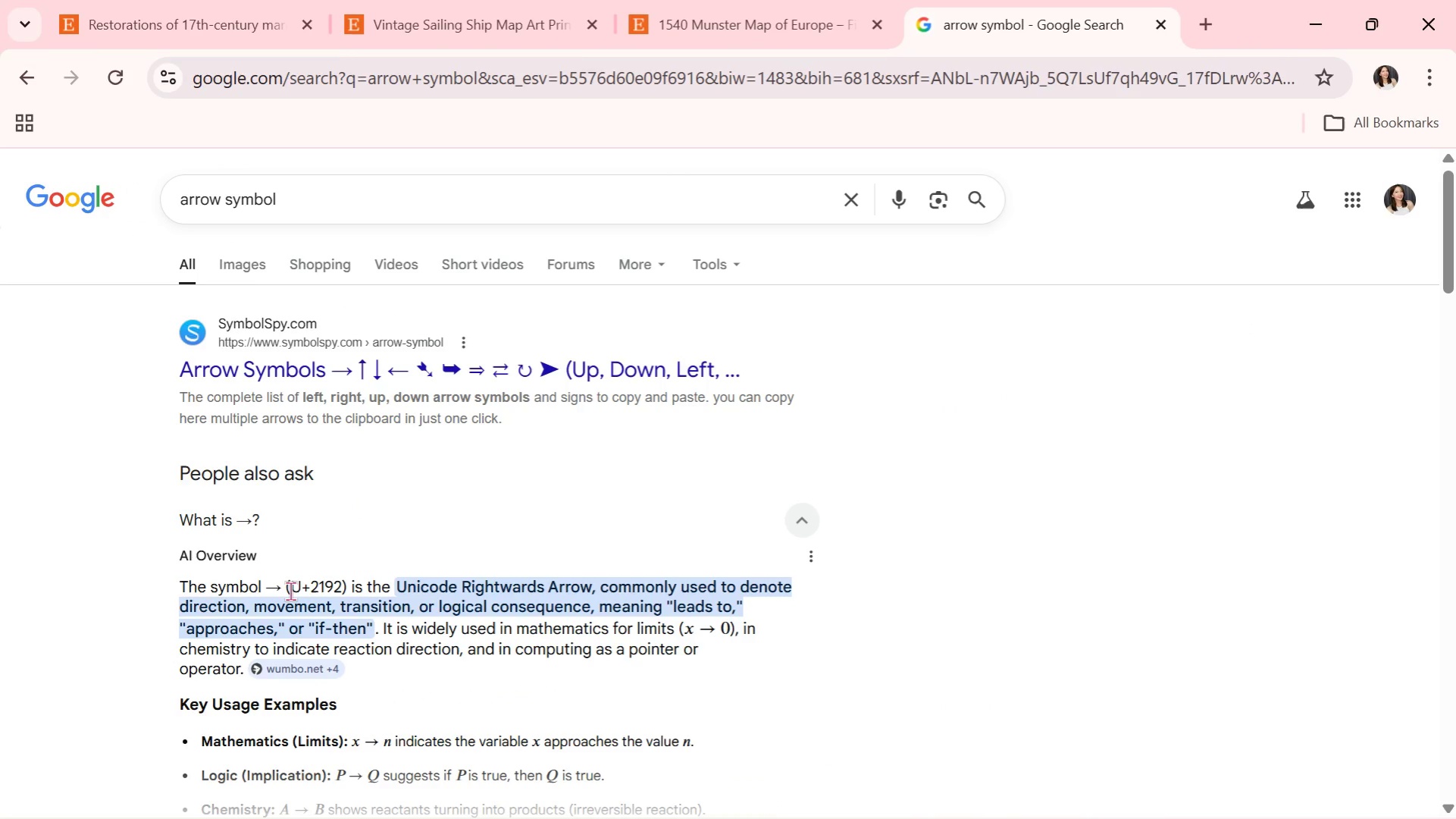 
left_click_drag(start_coordinate=[281, 588], to_coordinate=[270, 591])
 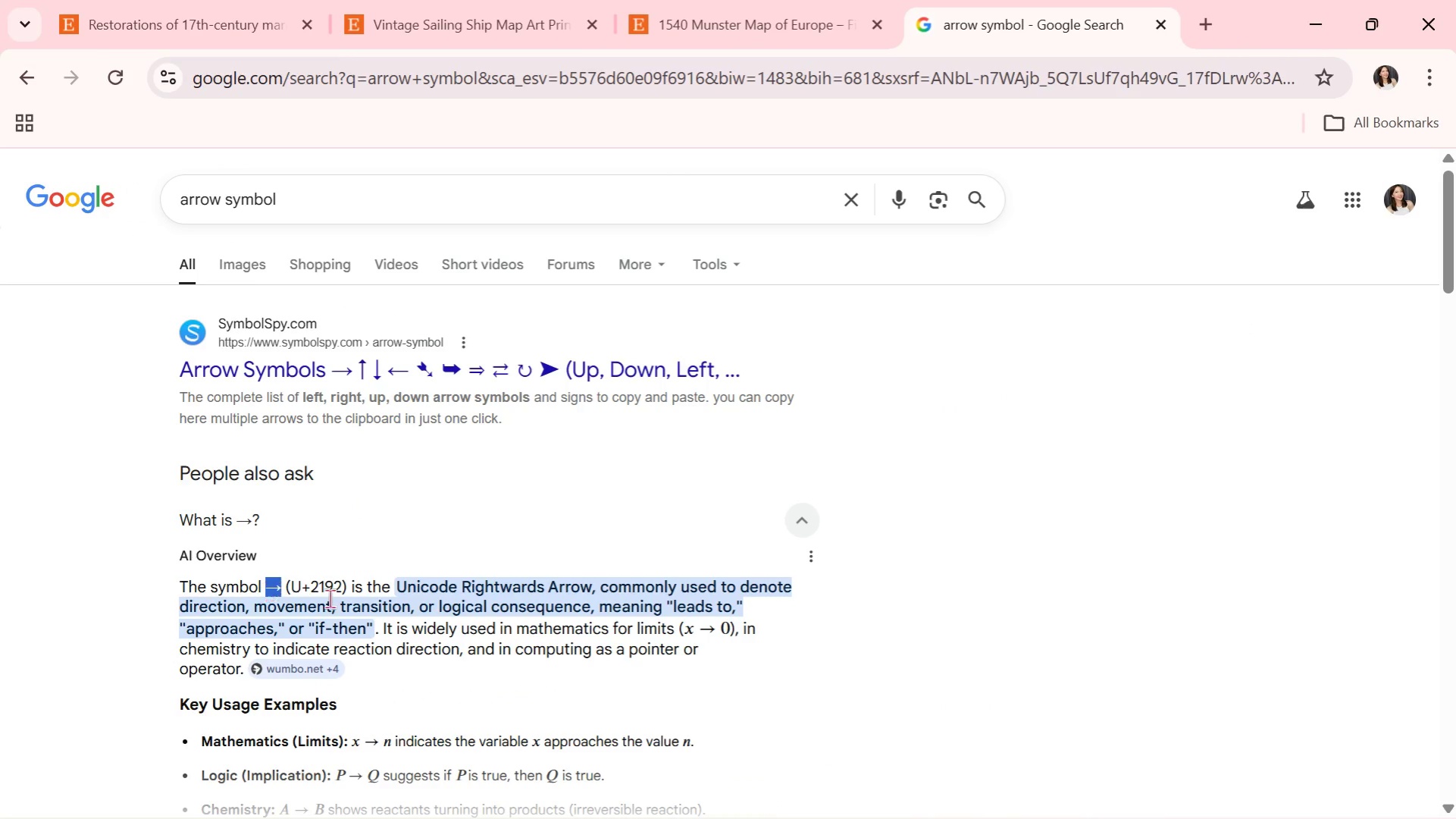 
key(Control+ControlLeft)
 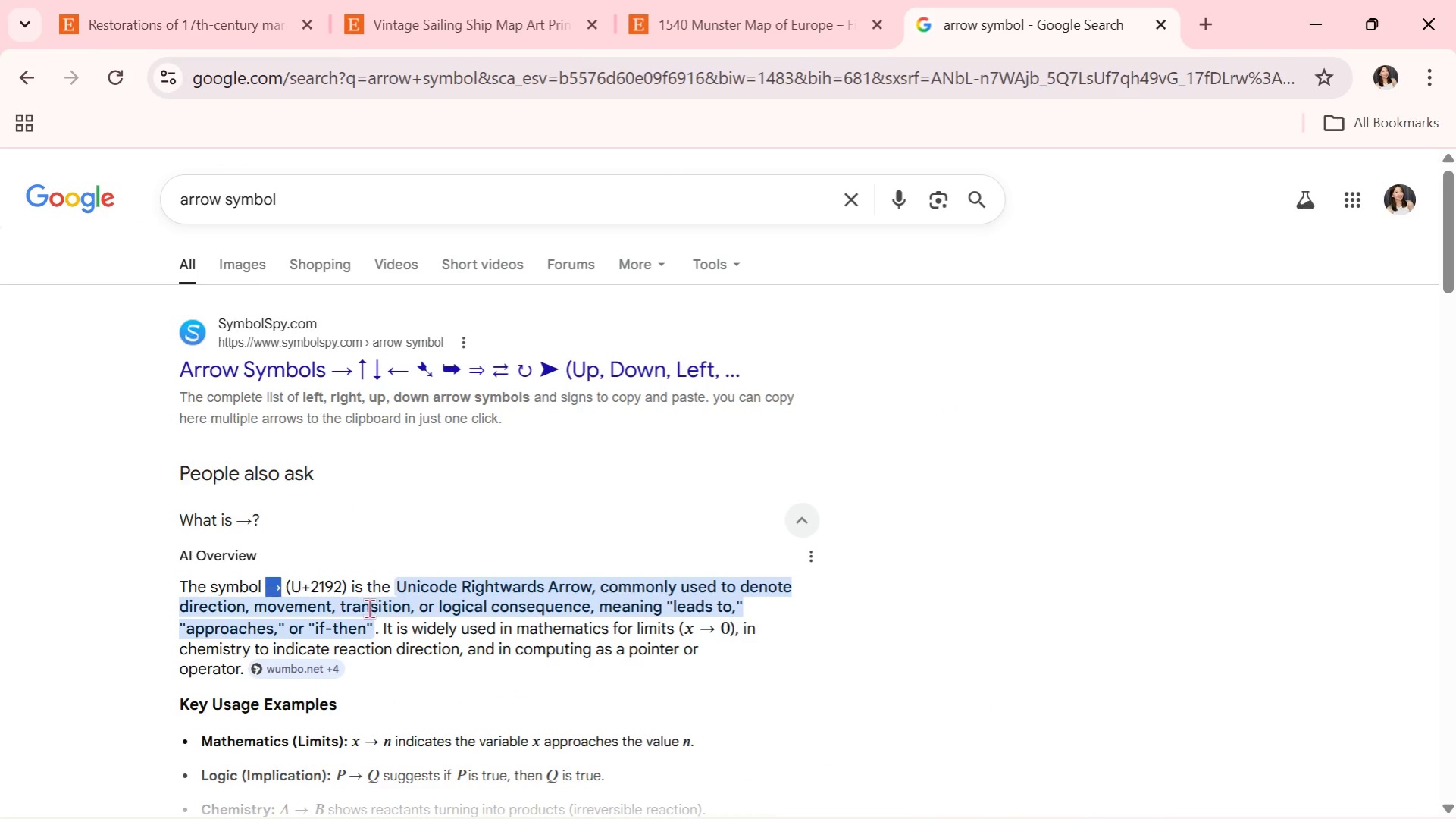 
key(Control+C)
 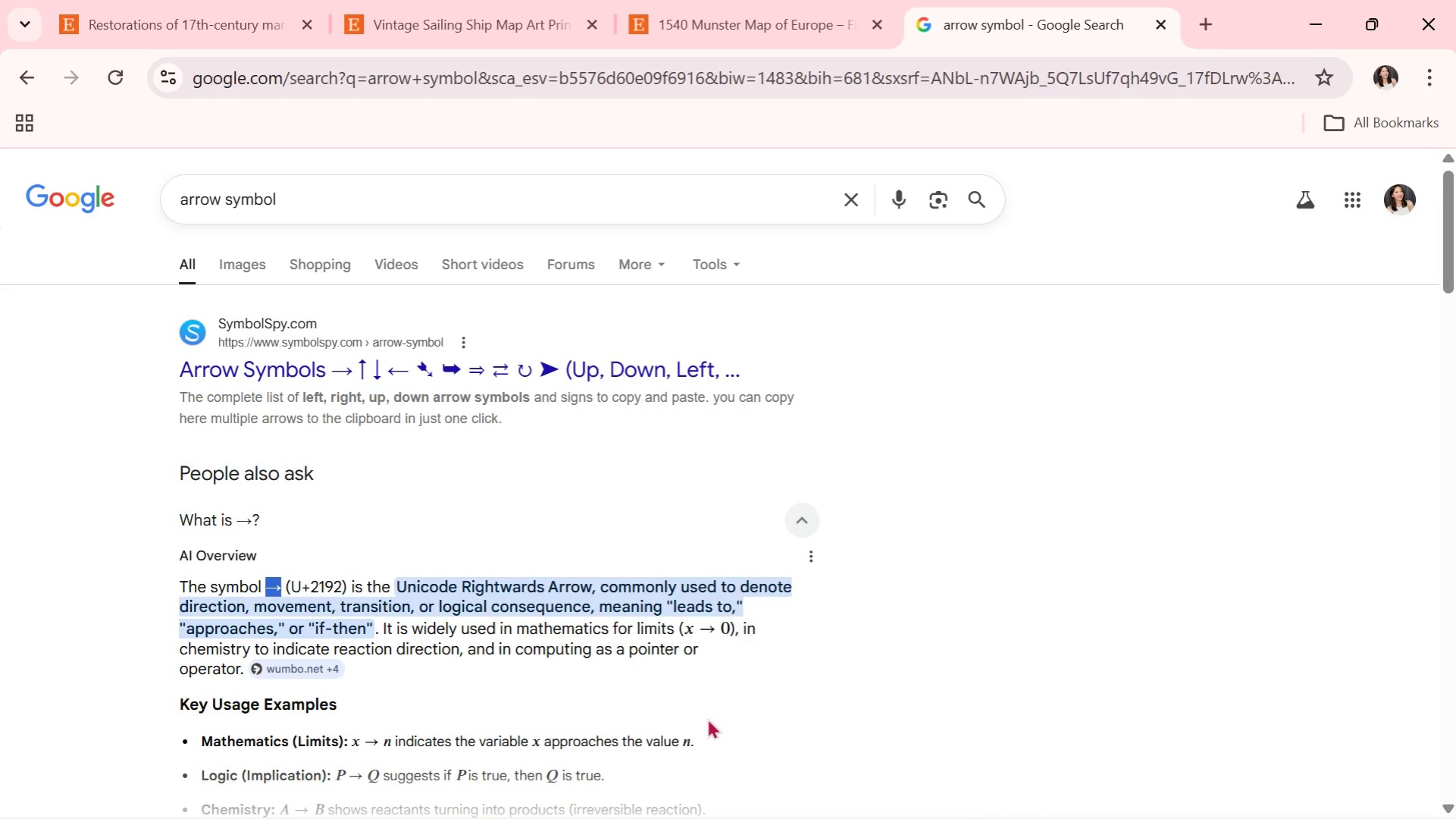 
key(Alt+AltLeft)
 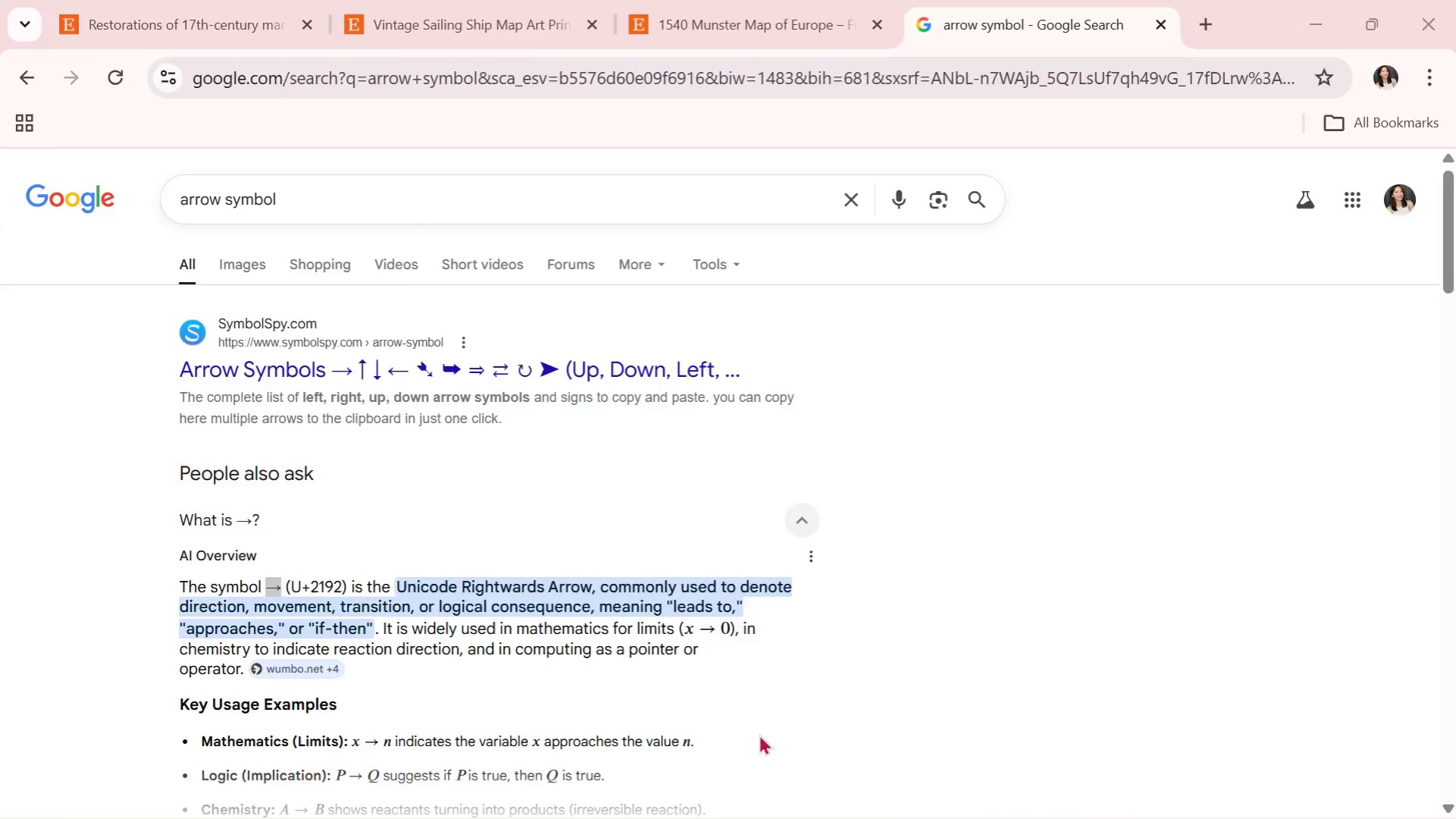 
key(Alt+Tab)
 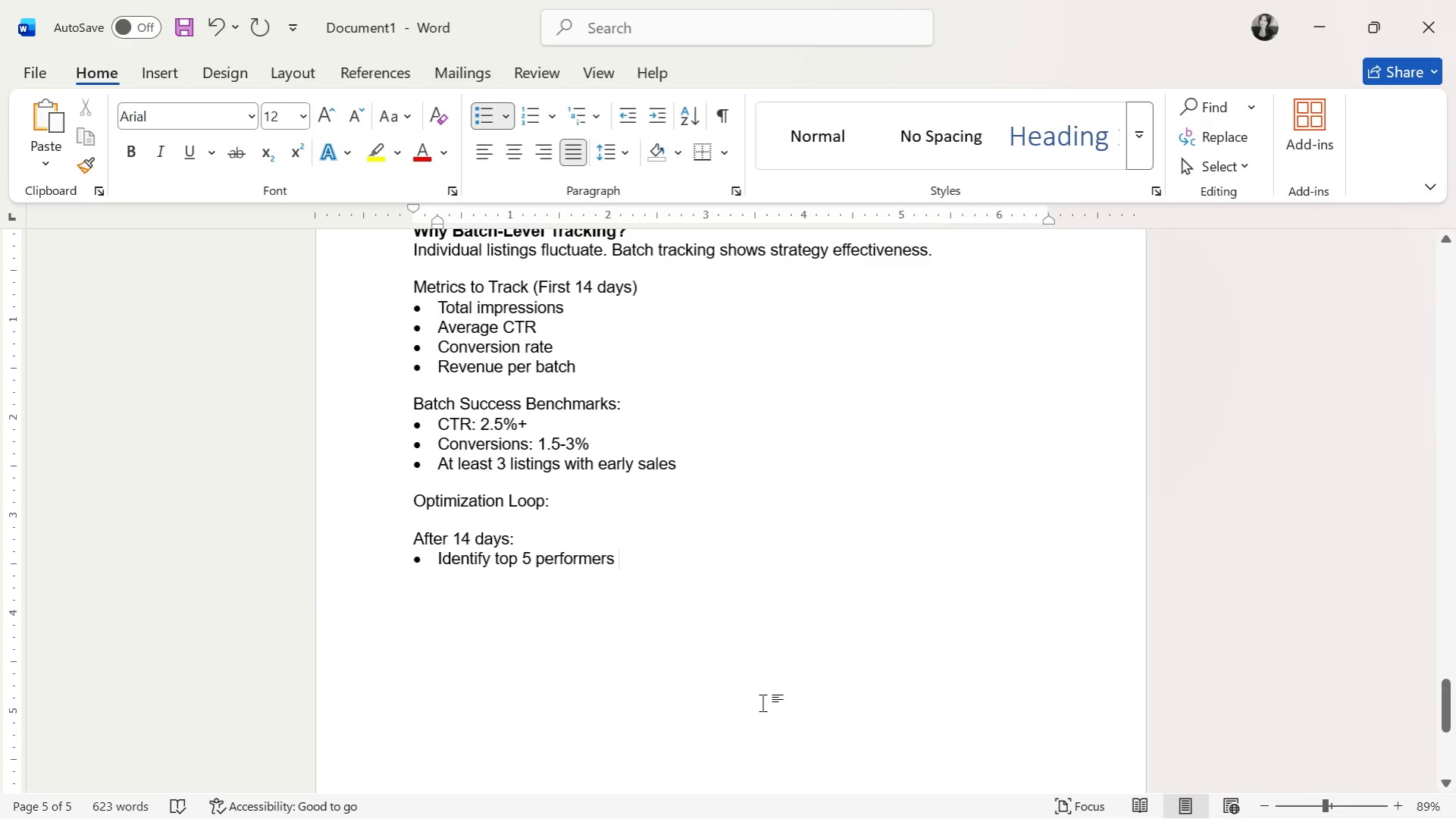 
key(Control+ControlLeft)
 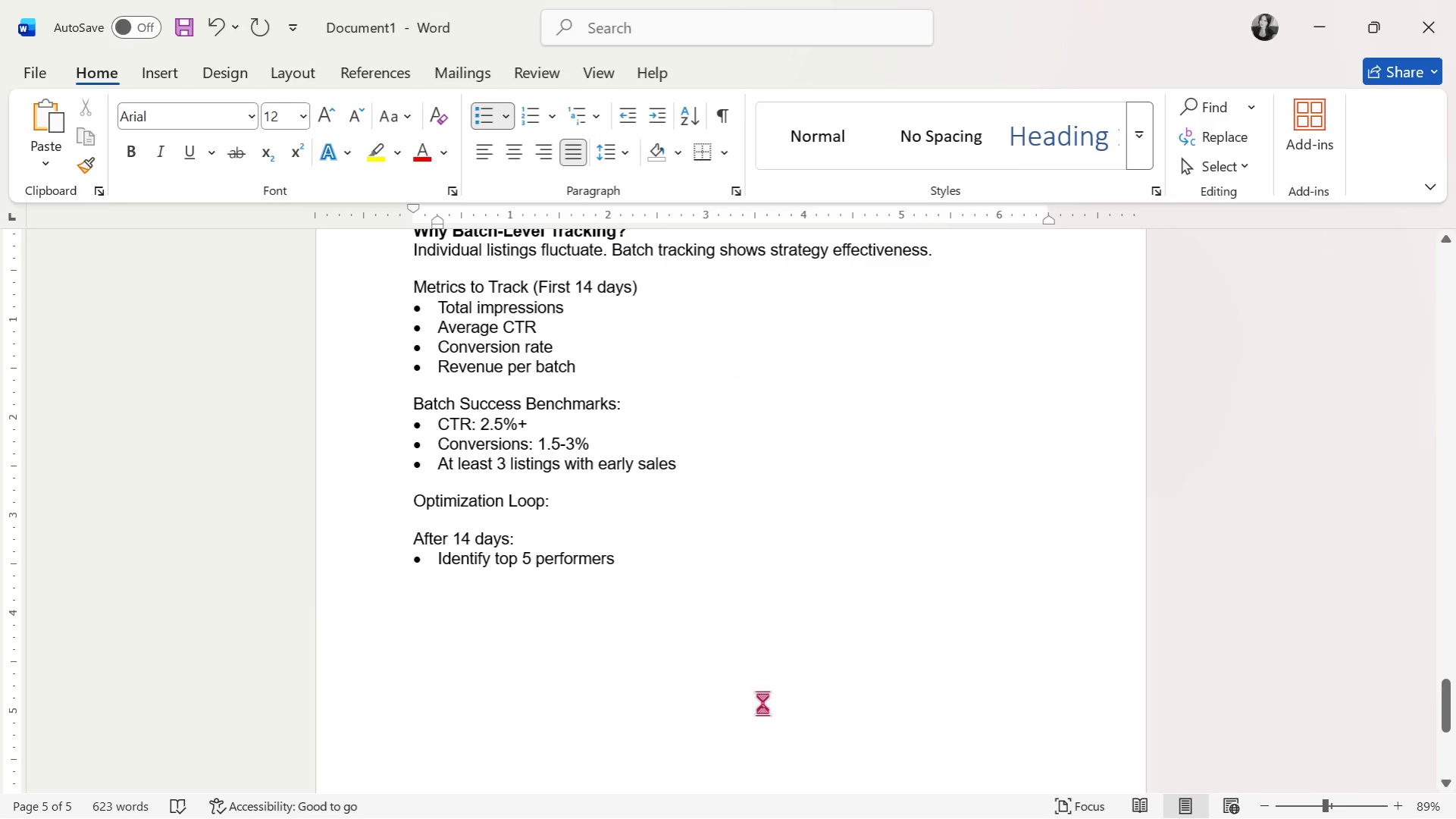 
key(Control+V)
 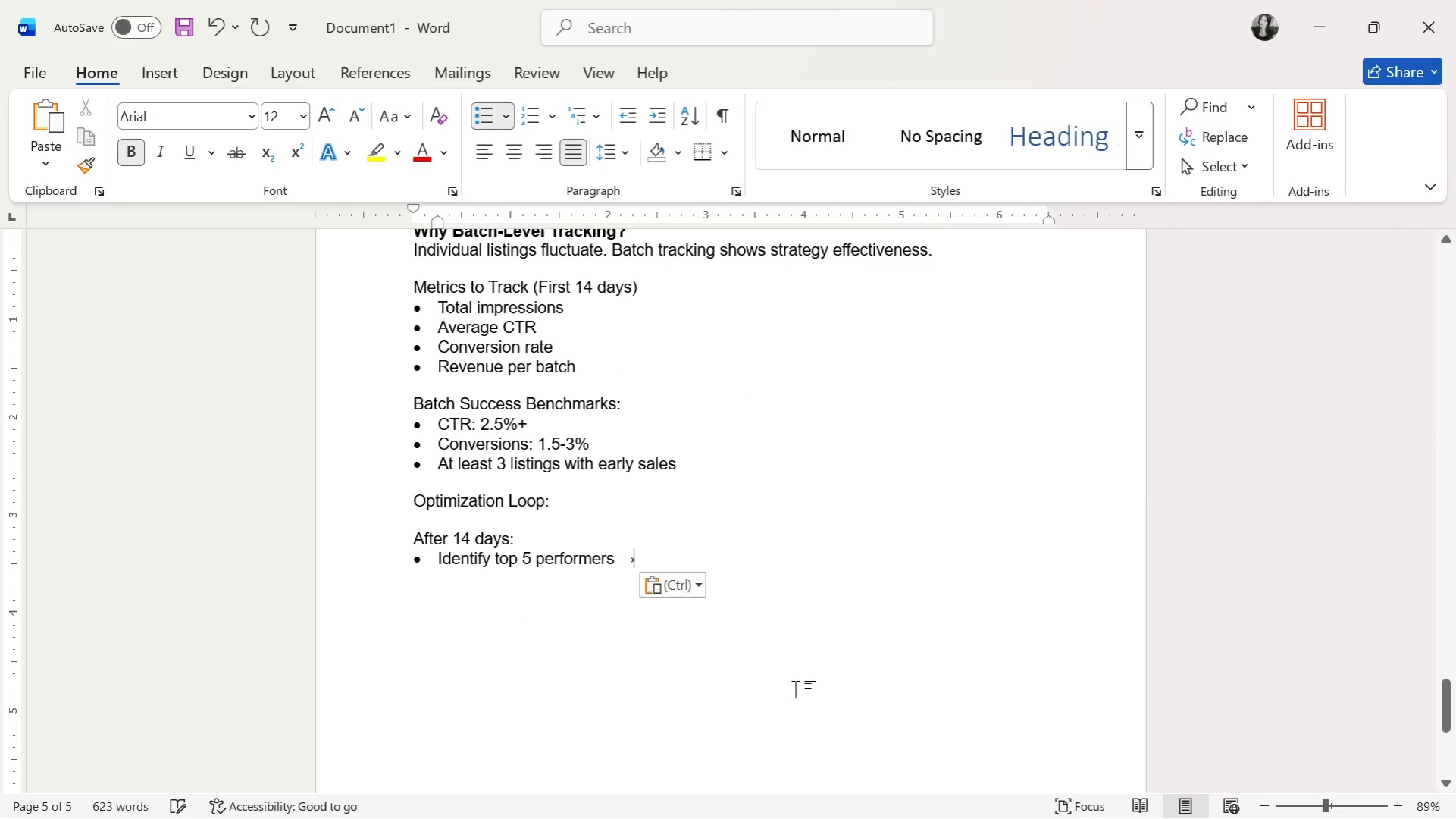 
type( replicate keywords)
 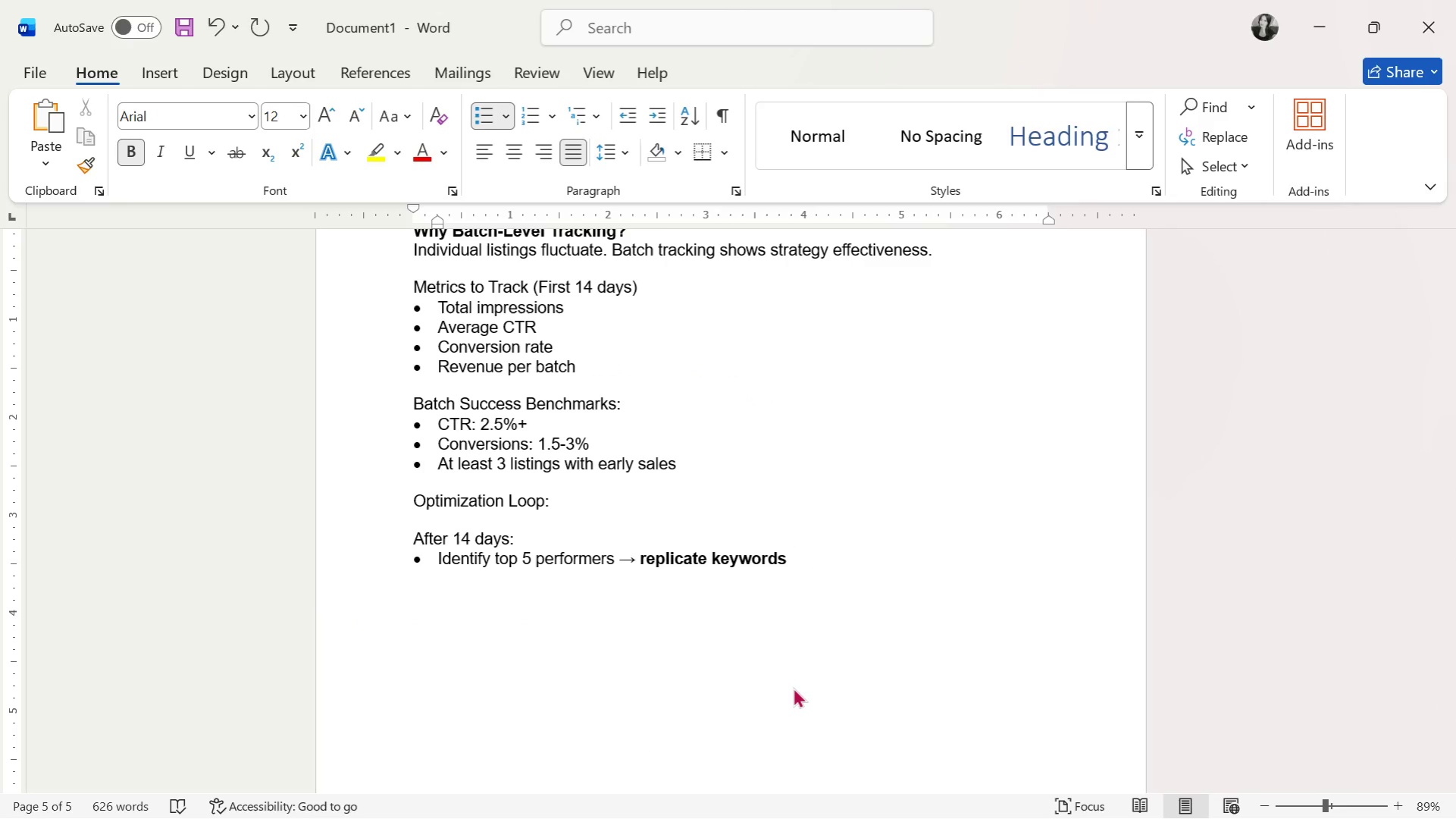 
key(Enter)
 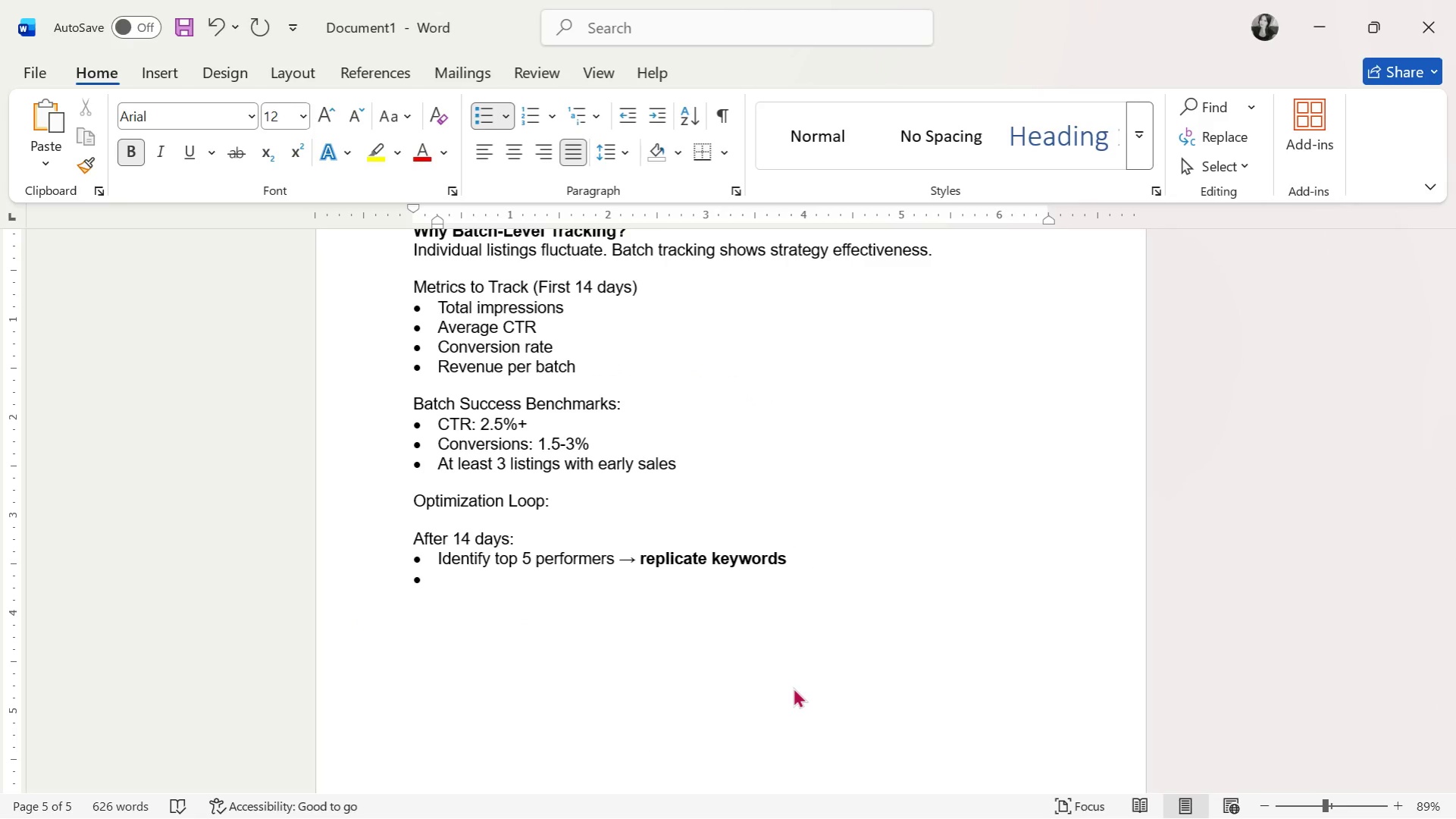 
type(Identify bottom 5 v)
key(Backspace)
 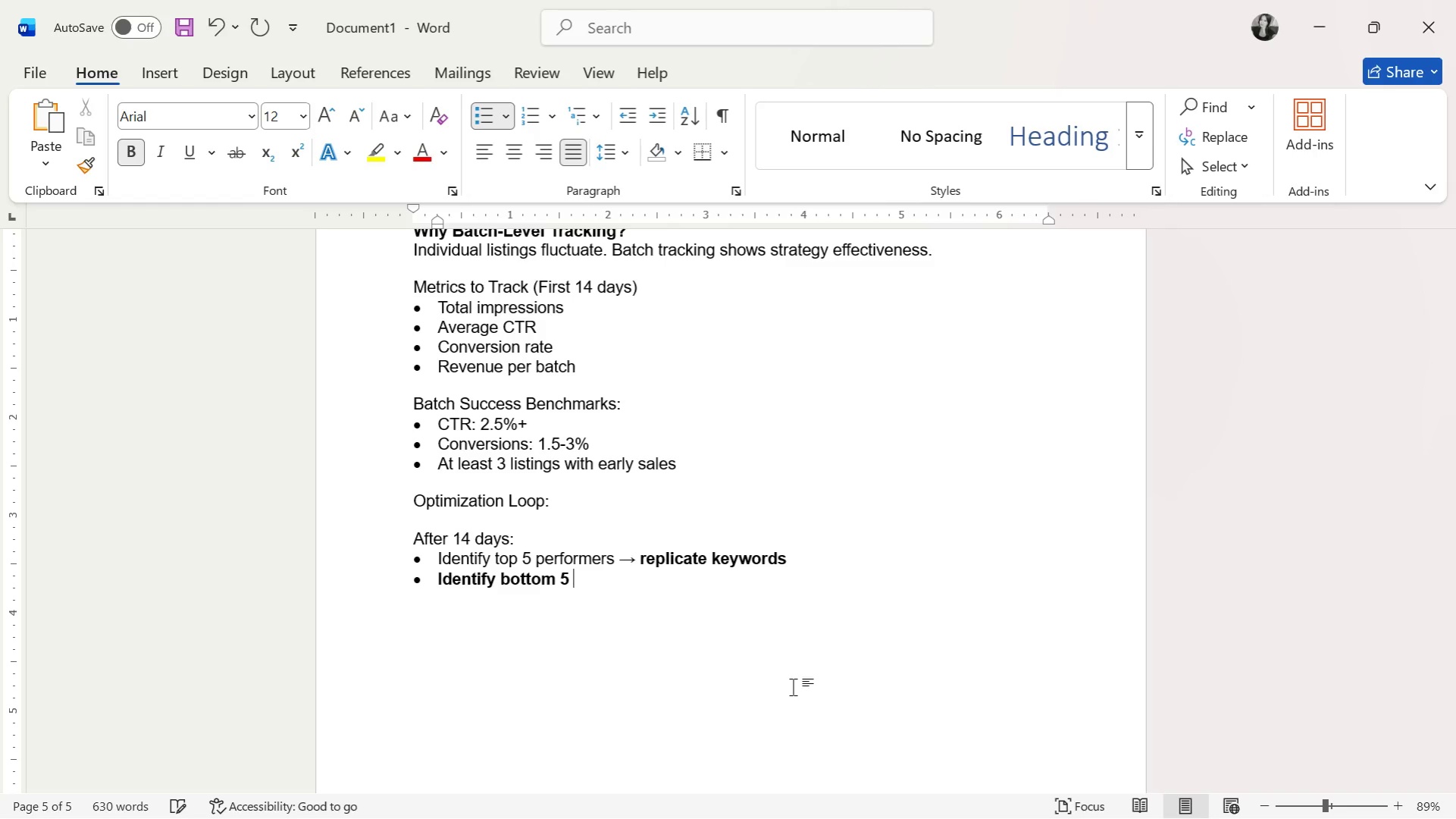 
key(Control+ControlLeft)
 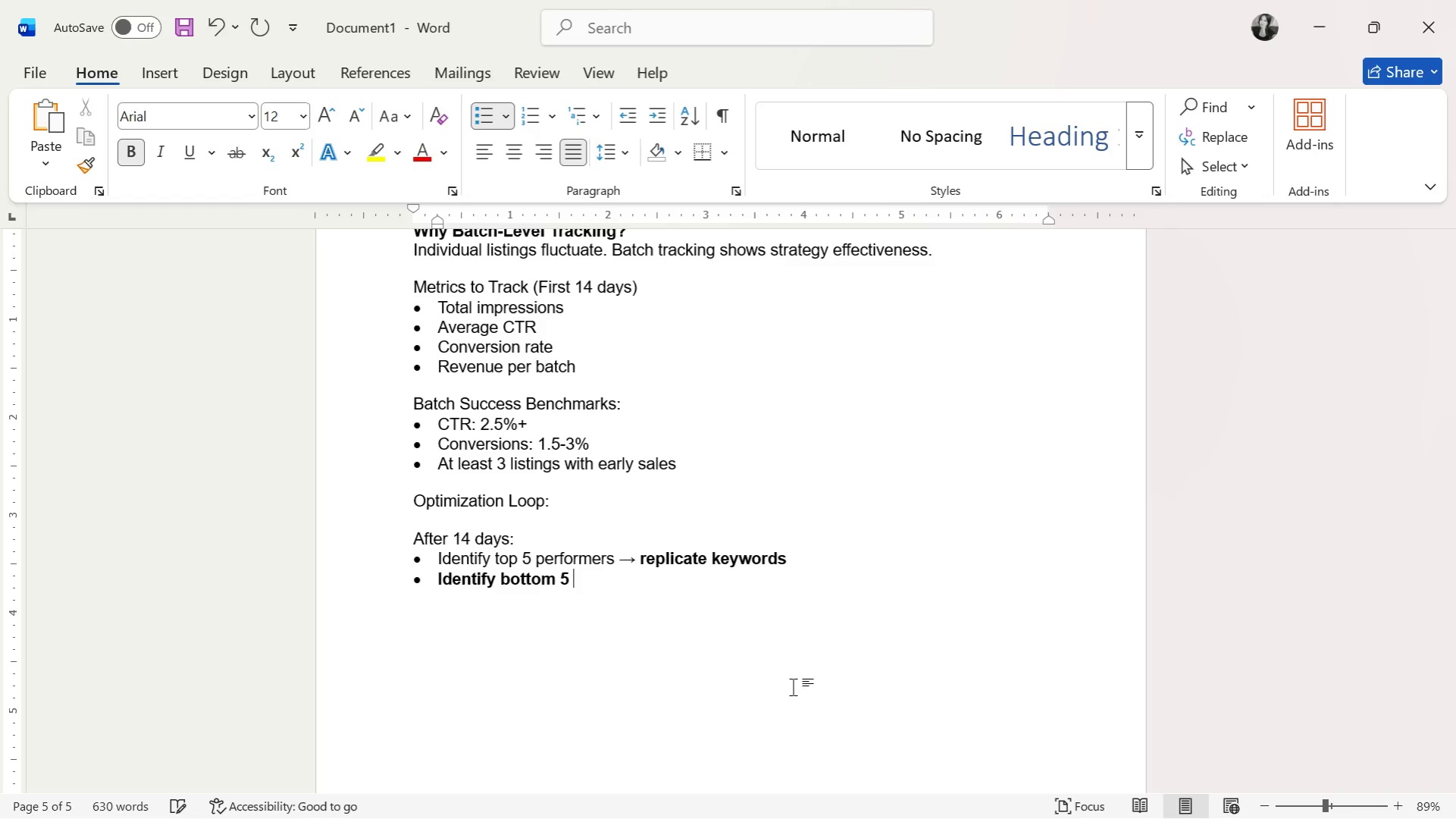 
key(Control+V)
 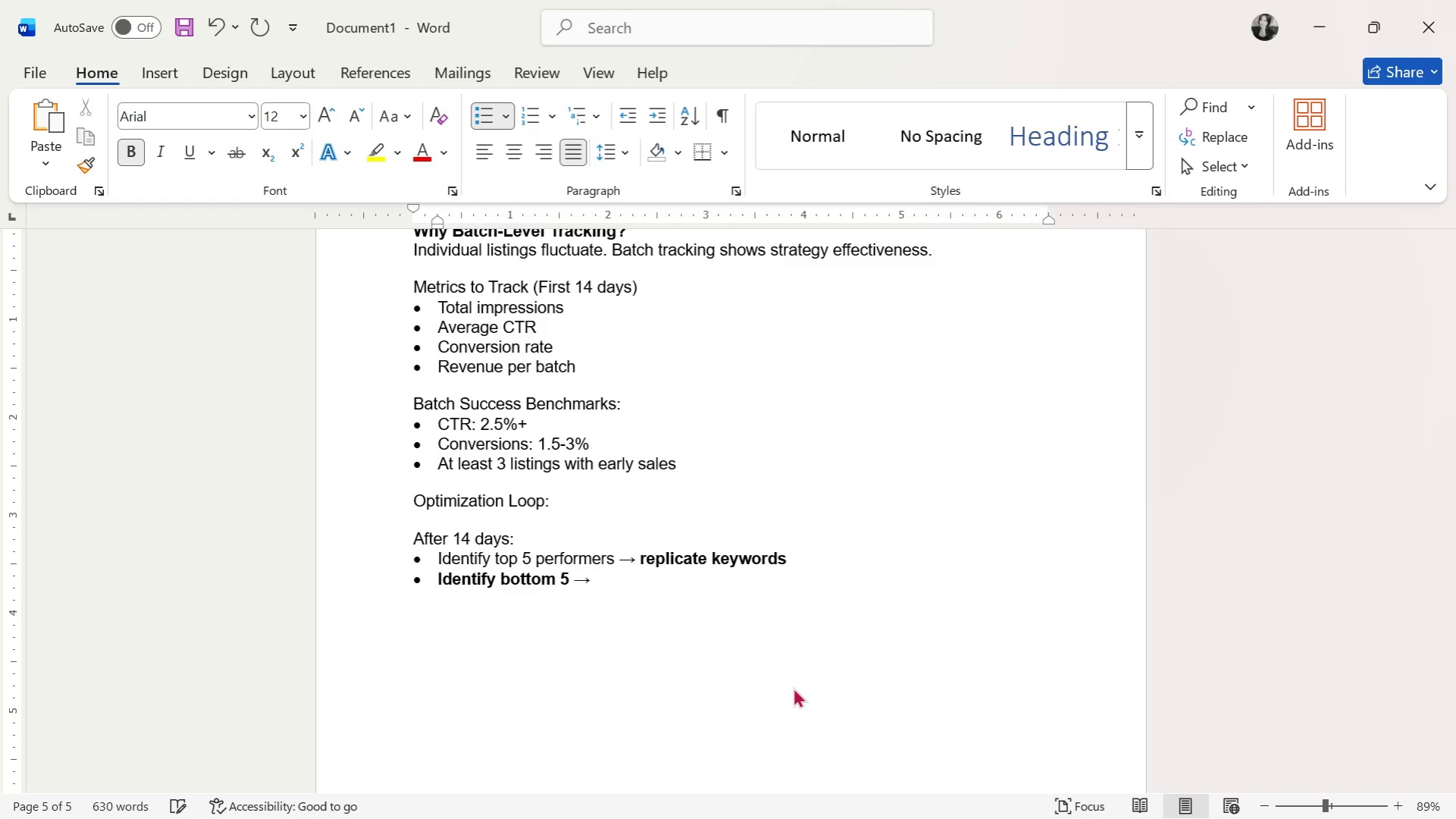 
type( revise thumbnails or titles)
 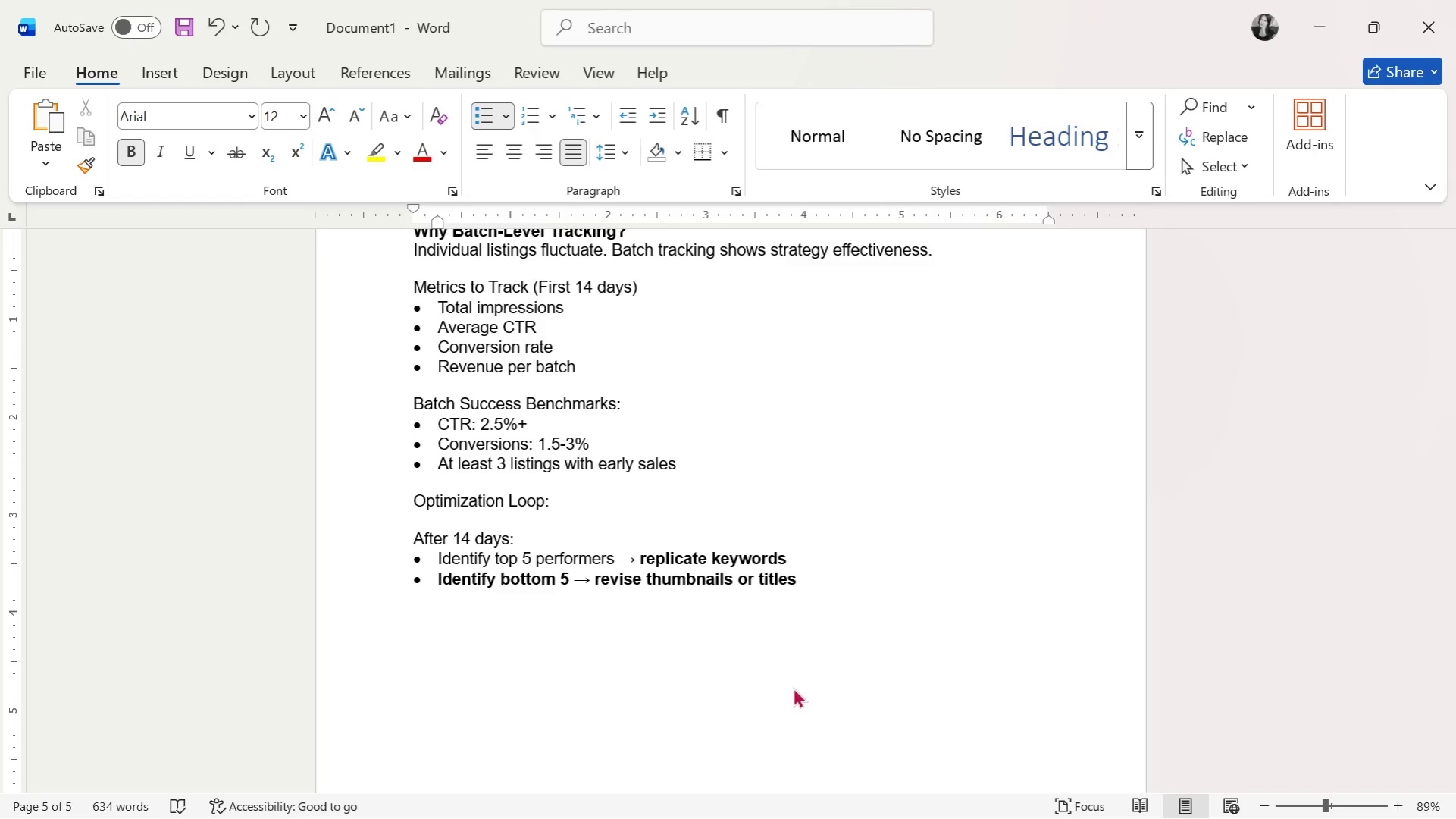 
key(Enter)
 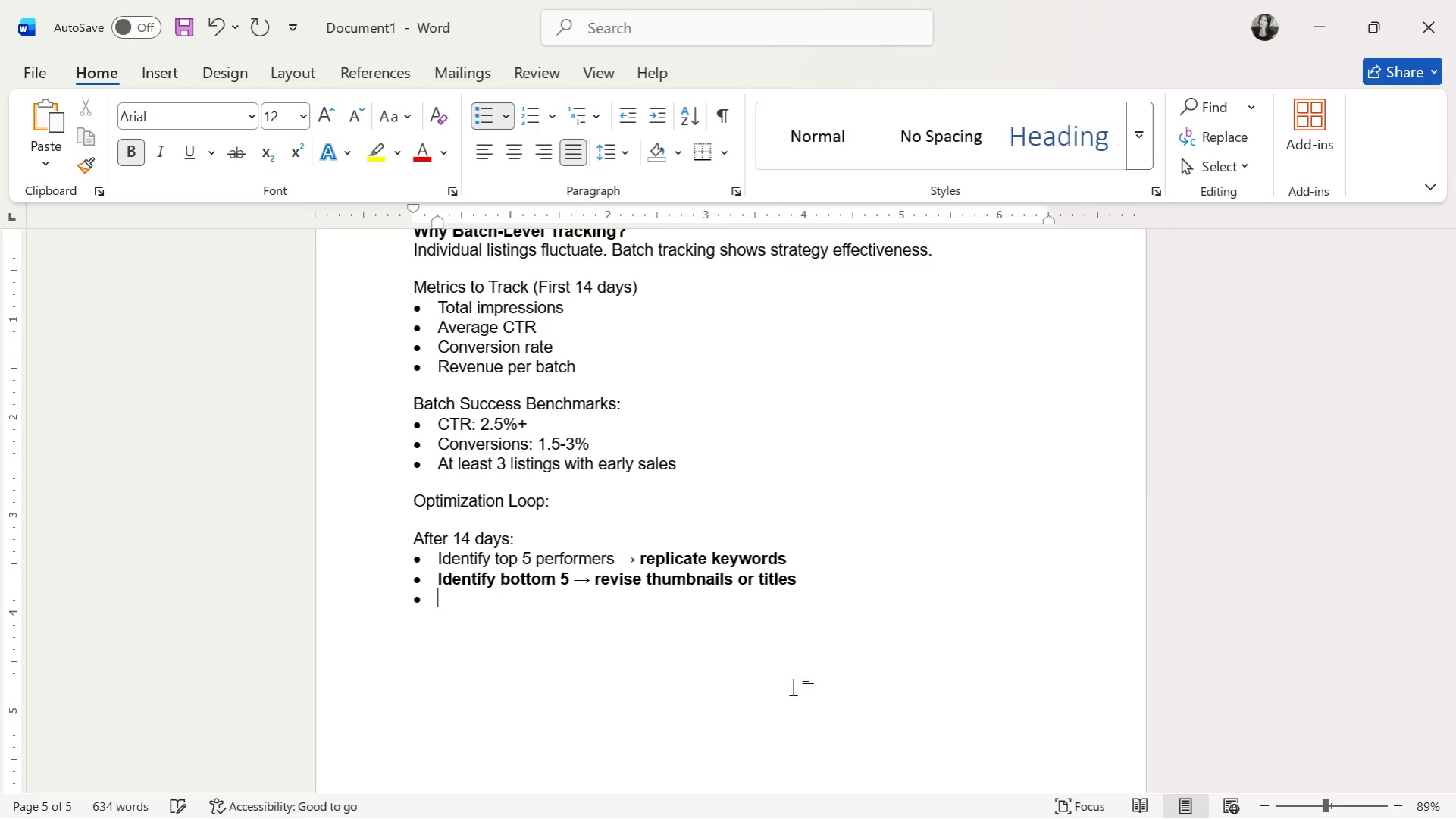 
type(Apply improvements to next batch)
 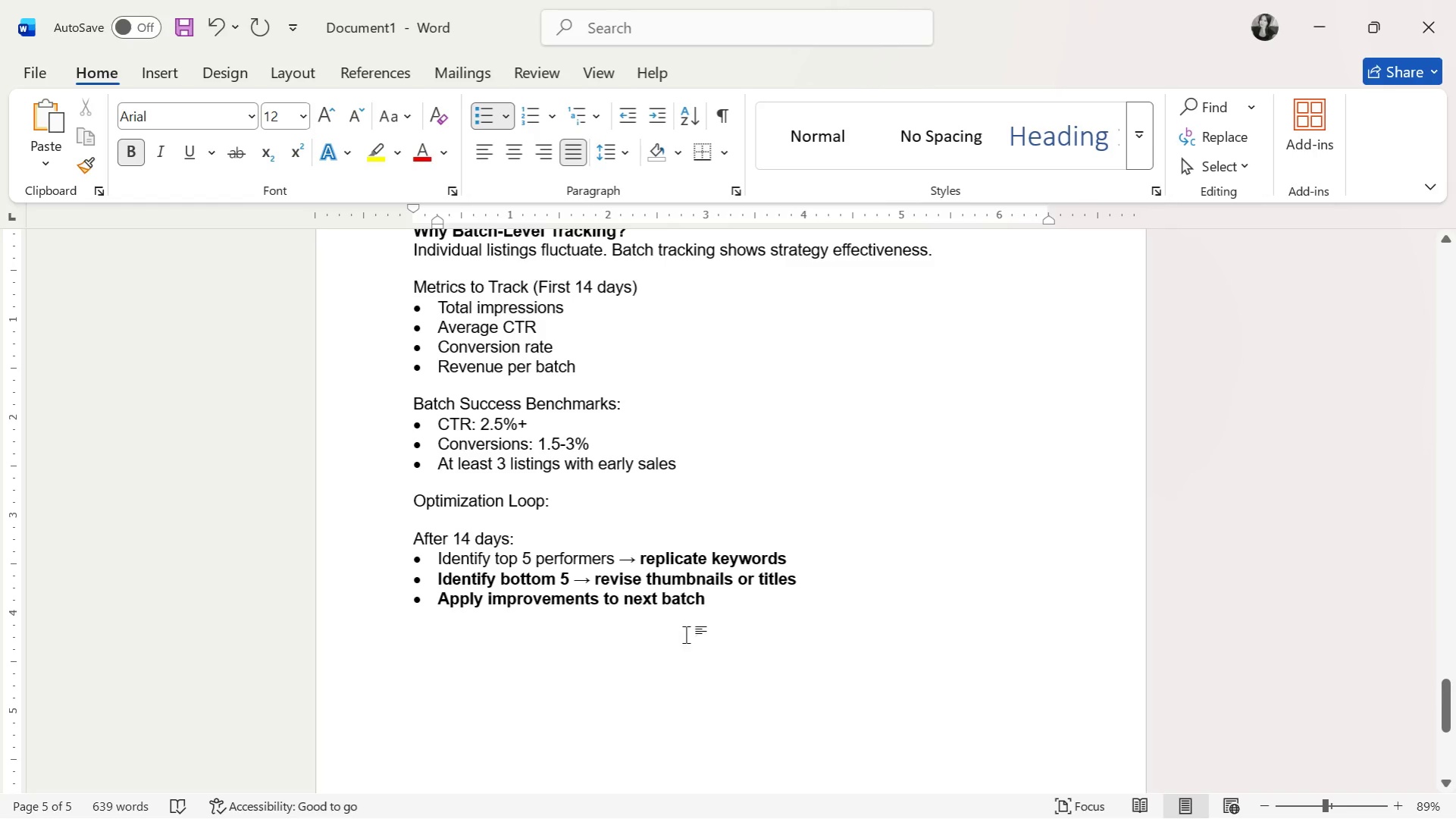 
left_click_drag(start_coordinate=[756, 604], to_coordinate=[465, 555])
 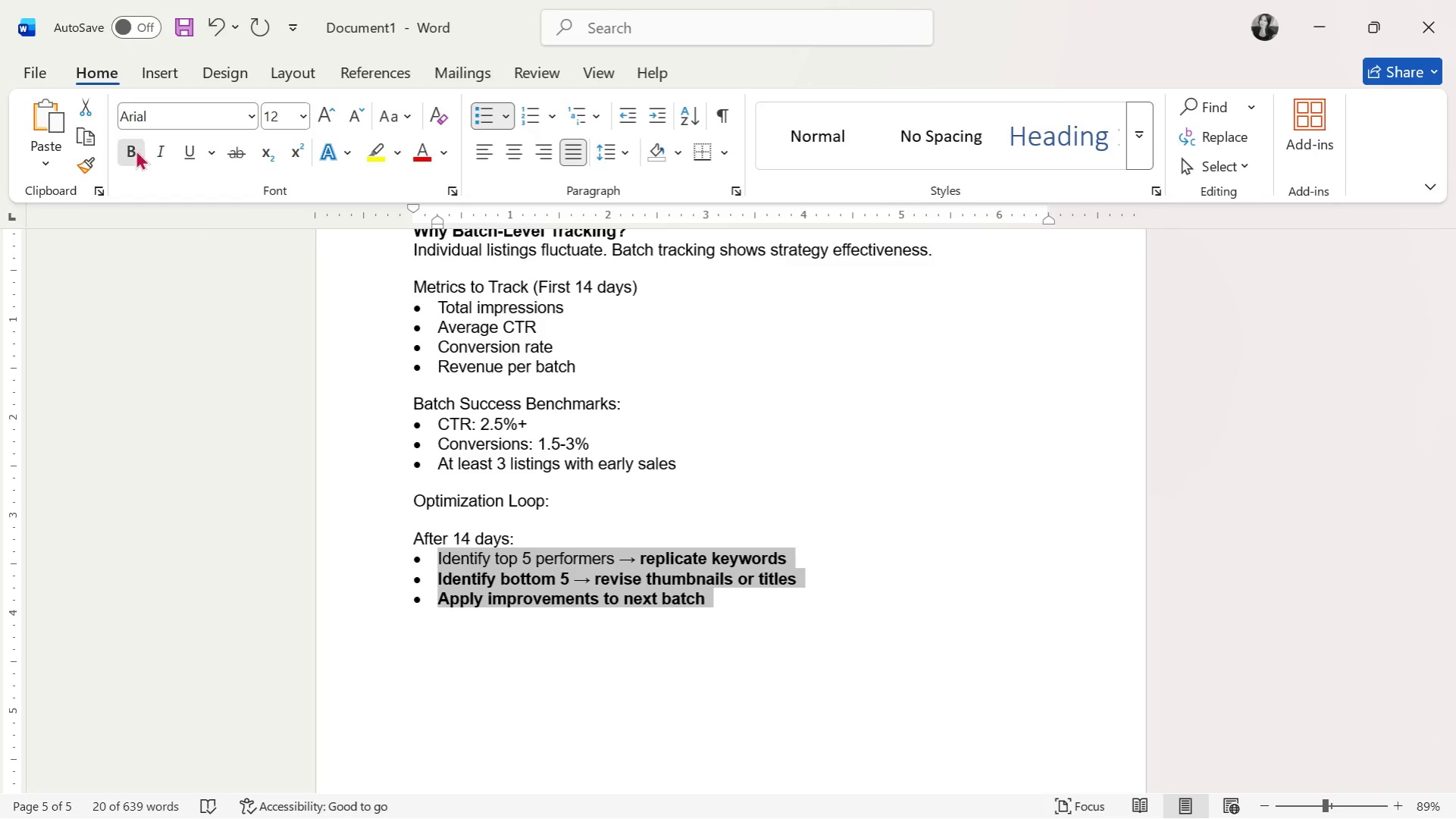 
double_click([136, 149])
 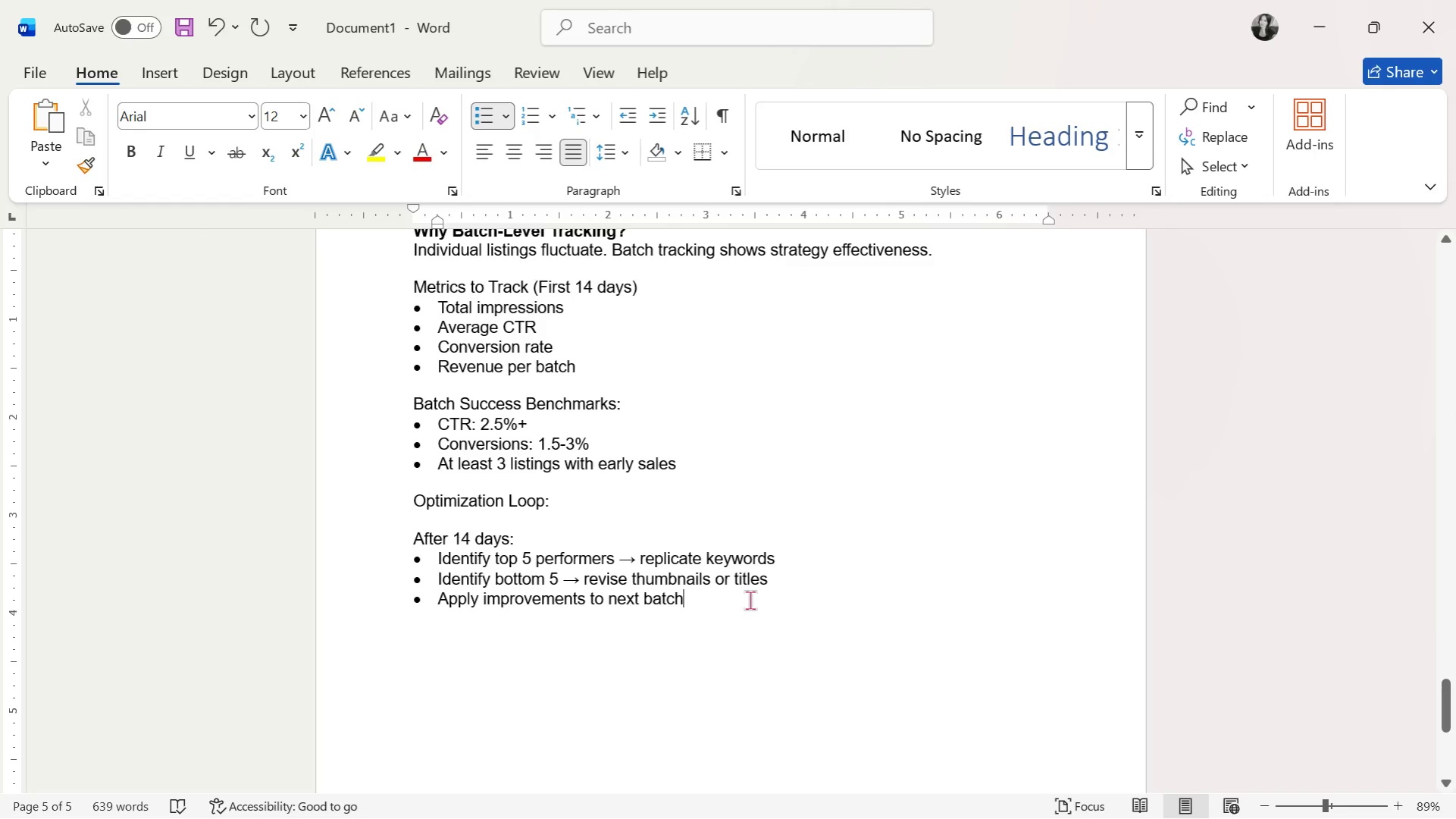 
scroll: coordinate [656, 469], scroll_direction: up, amount: 1.0
 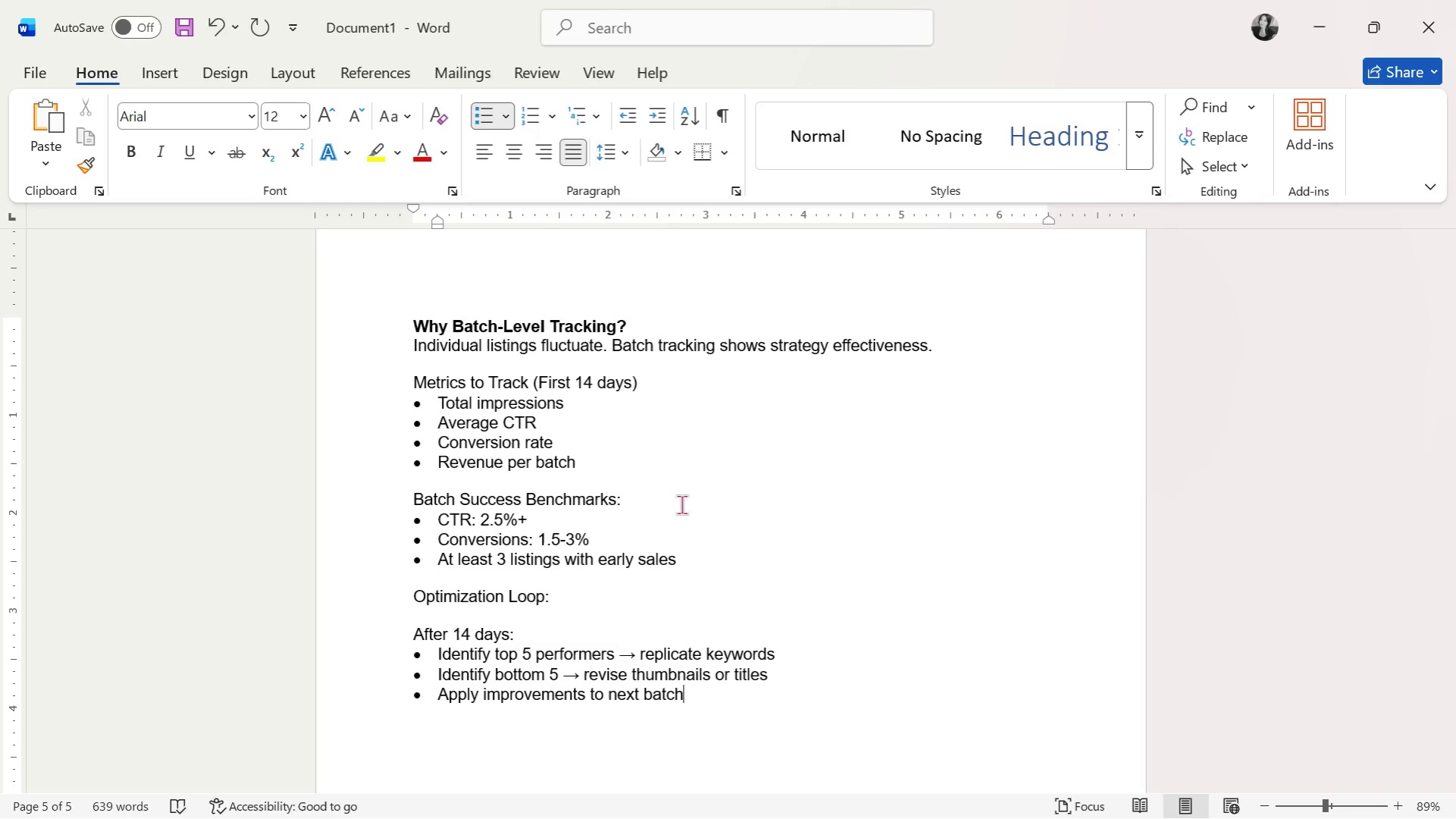 
wait(13.2)
 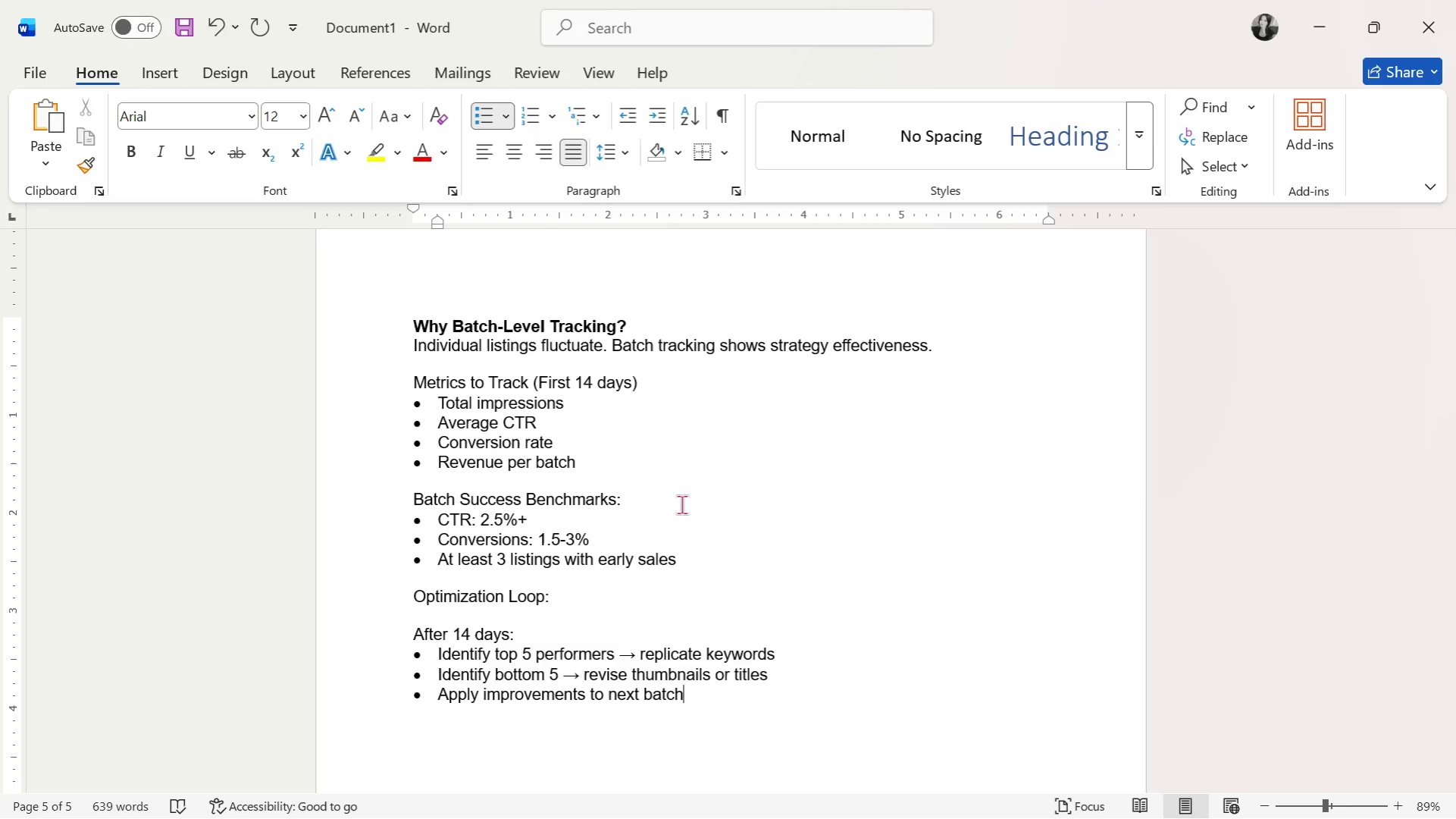 
left_click_drag(start_coordinate=[797, 696], to_coordinate=[469, 591])
 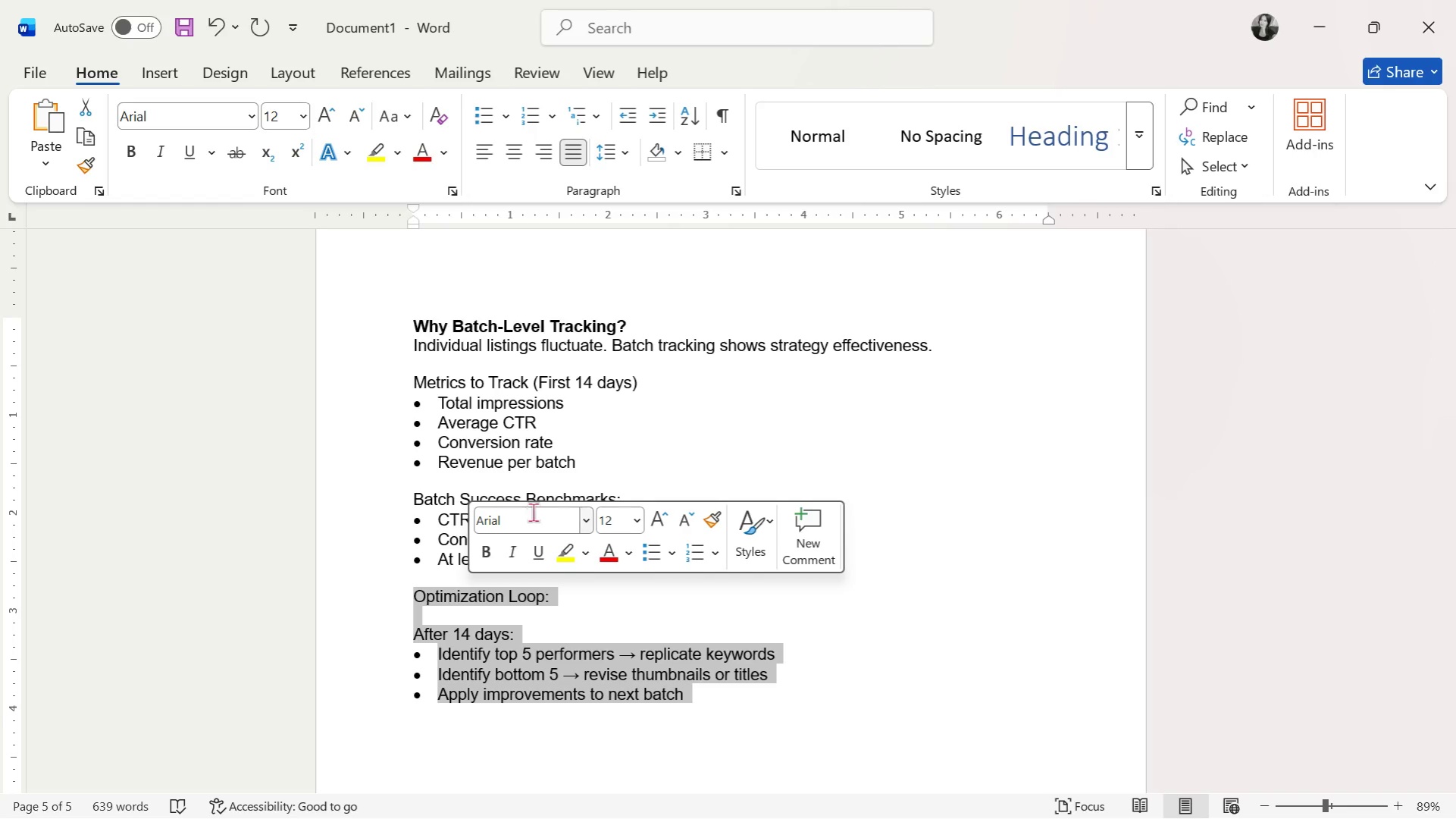 
left_click([559, 496])
 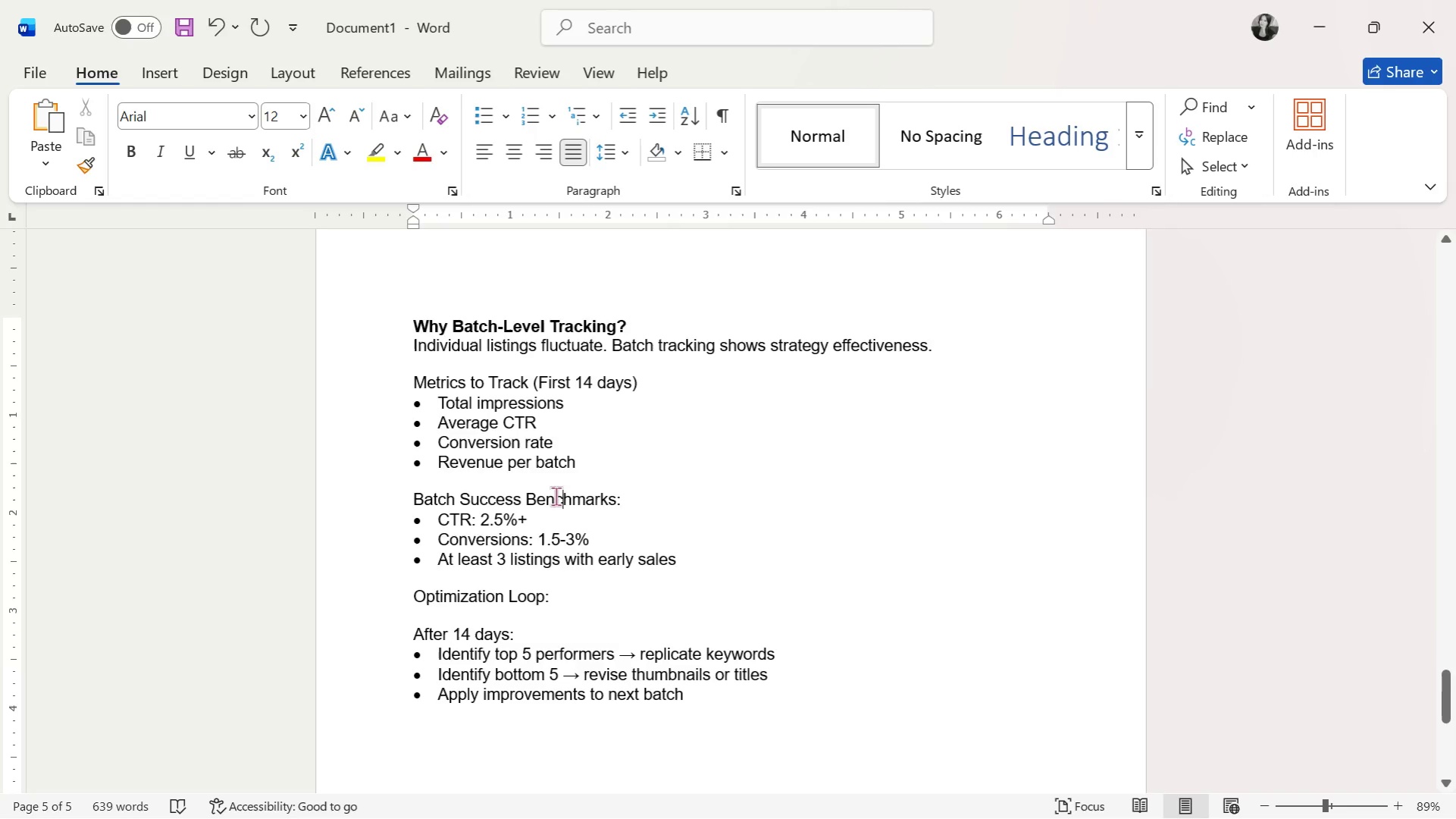 
scroll: coordinate [631, 535], scroll_direction: up, amount: 94.0
 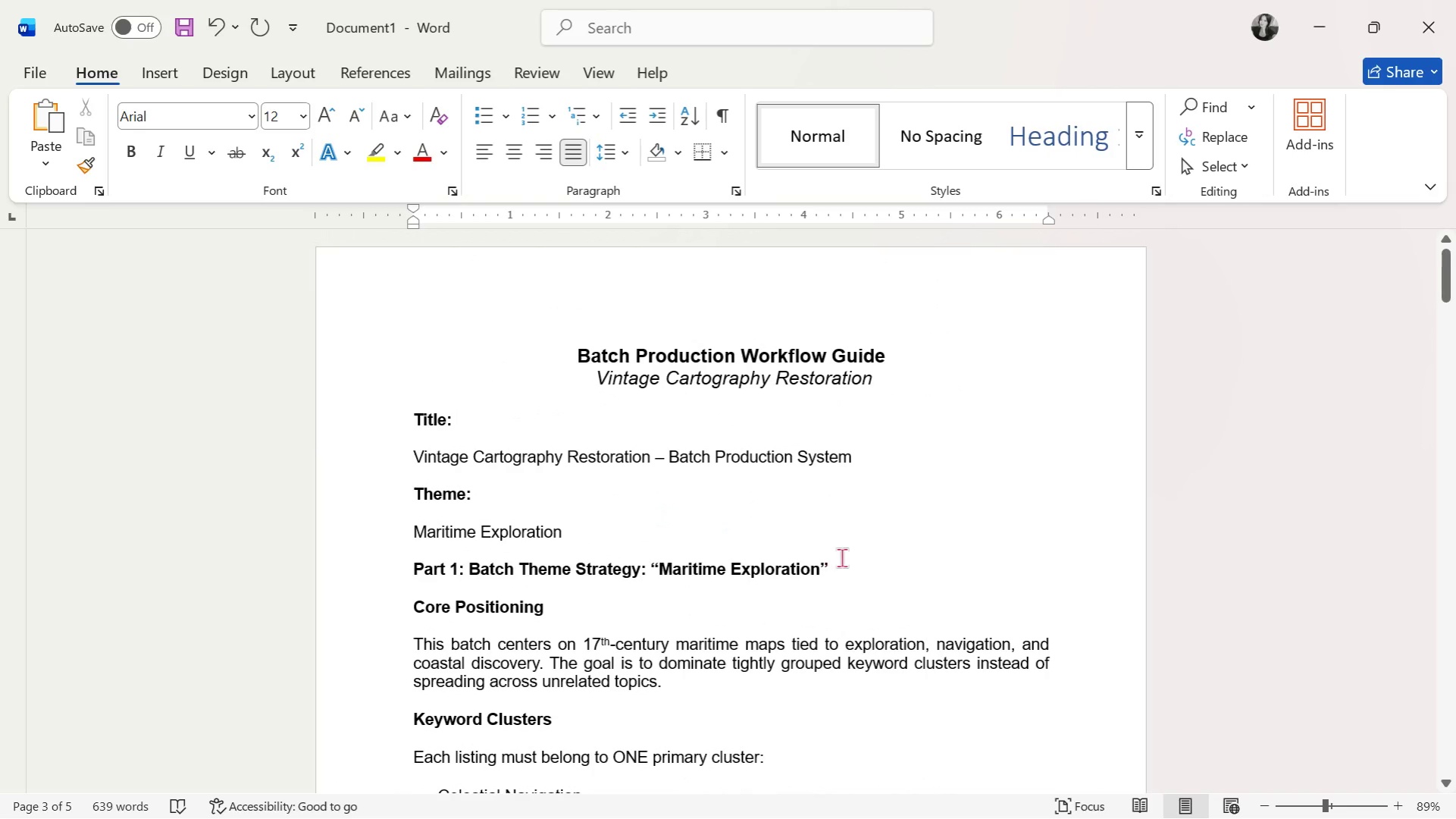 
wait(6.17)
 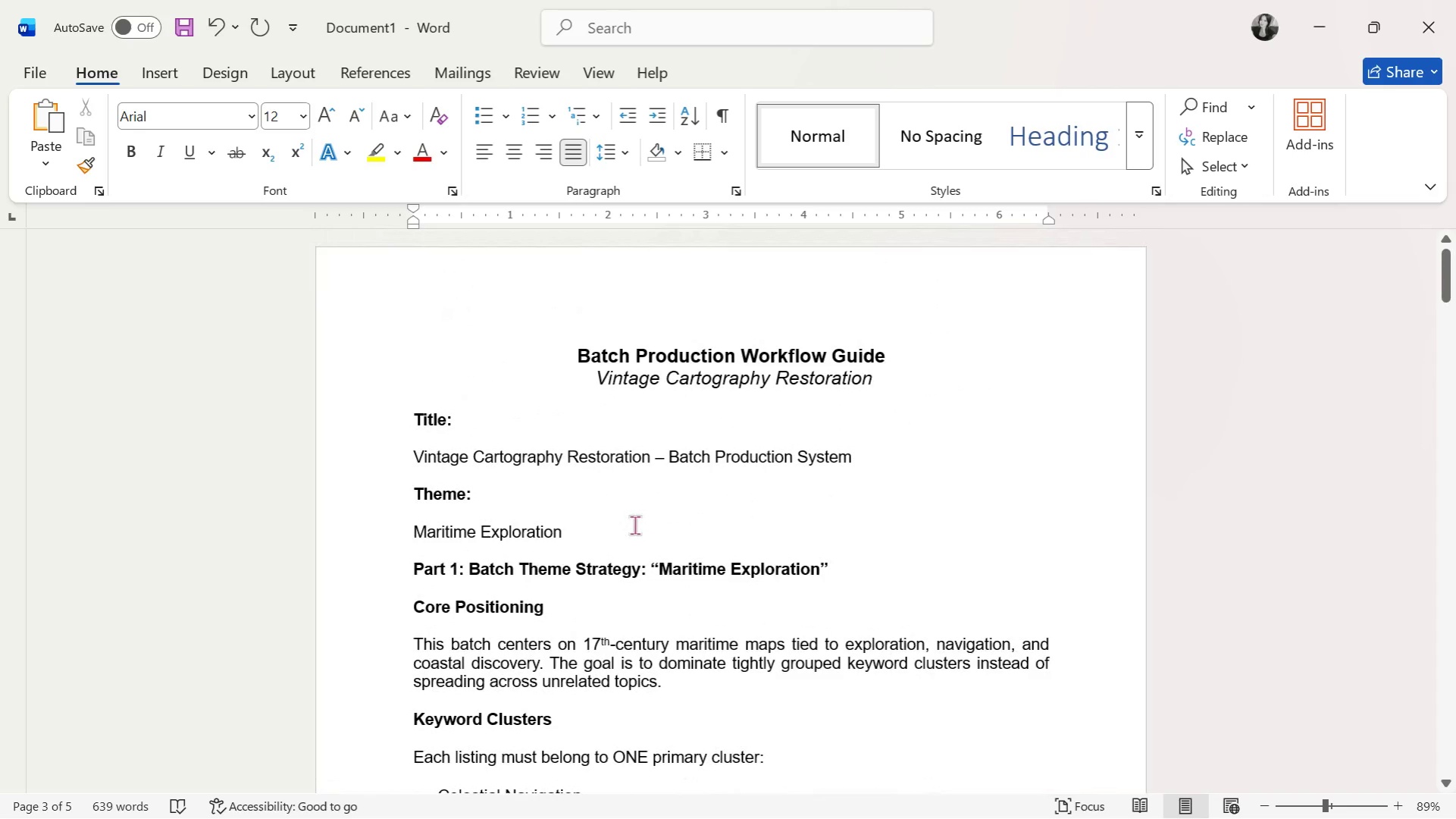 
left_click_drag(start_coordinate=[852, 569], to_coordinate=[420, 561])
 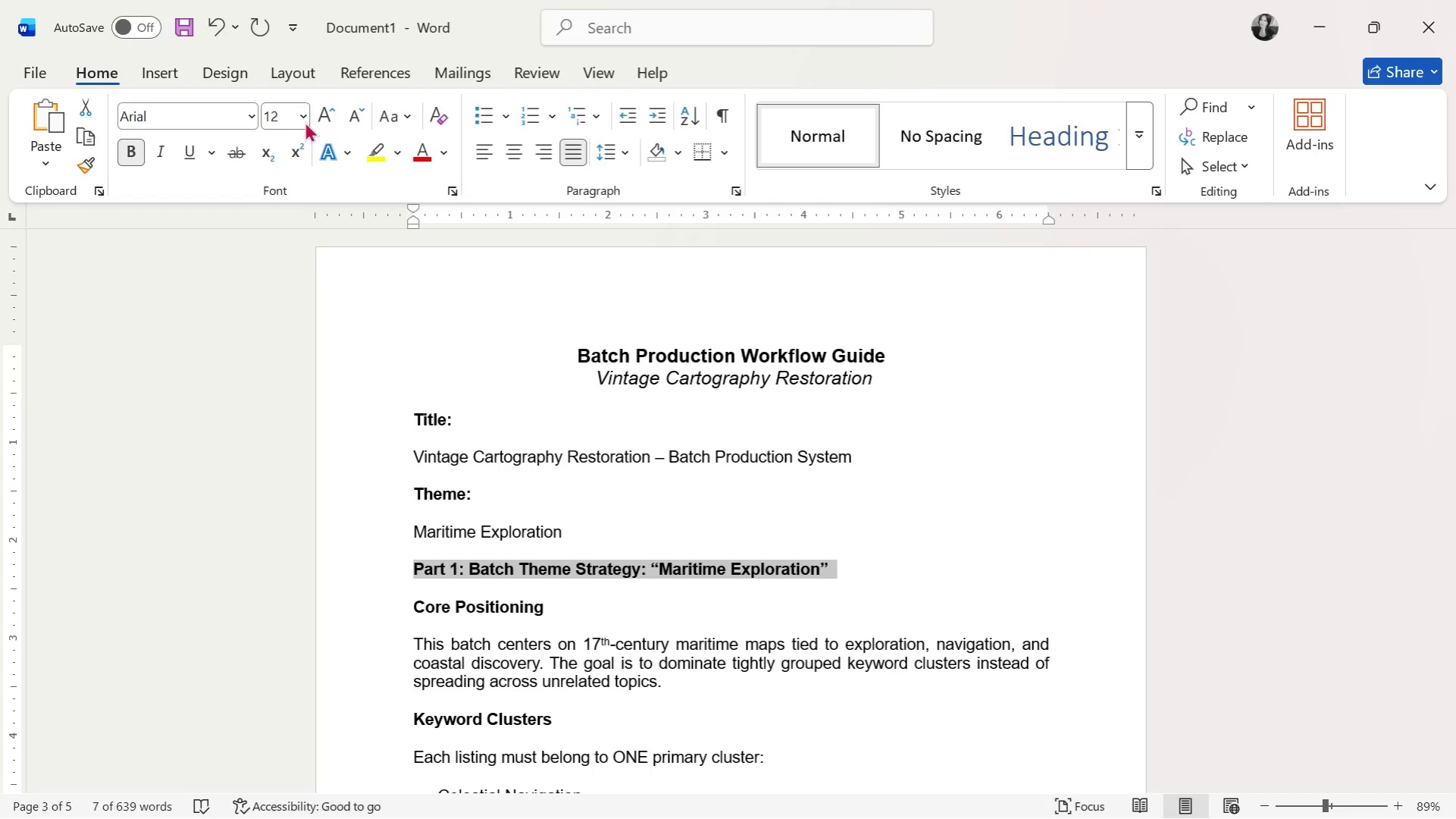 
left_click([299, 118])
 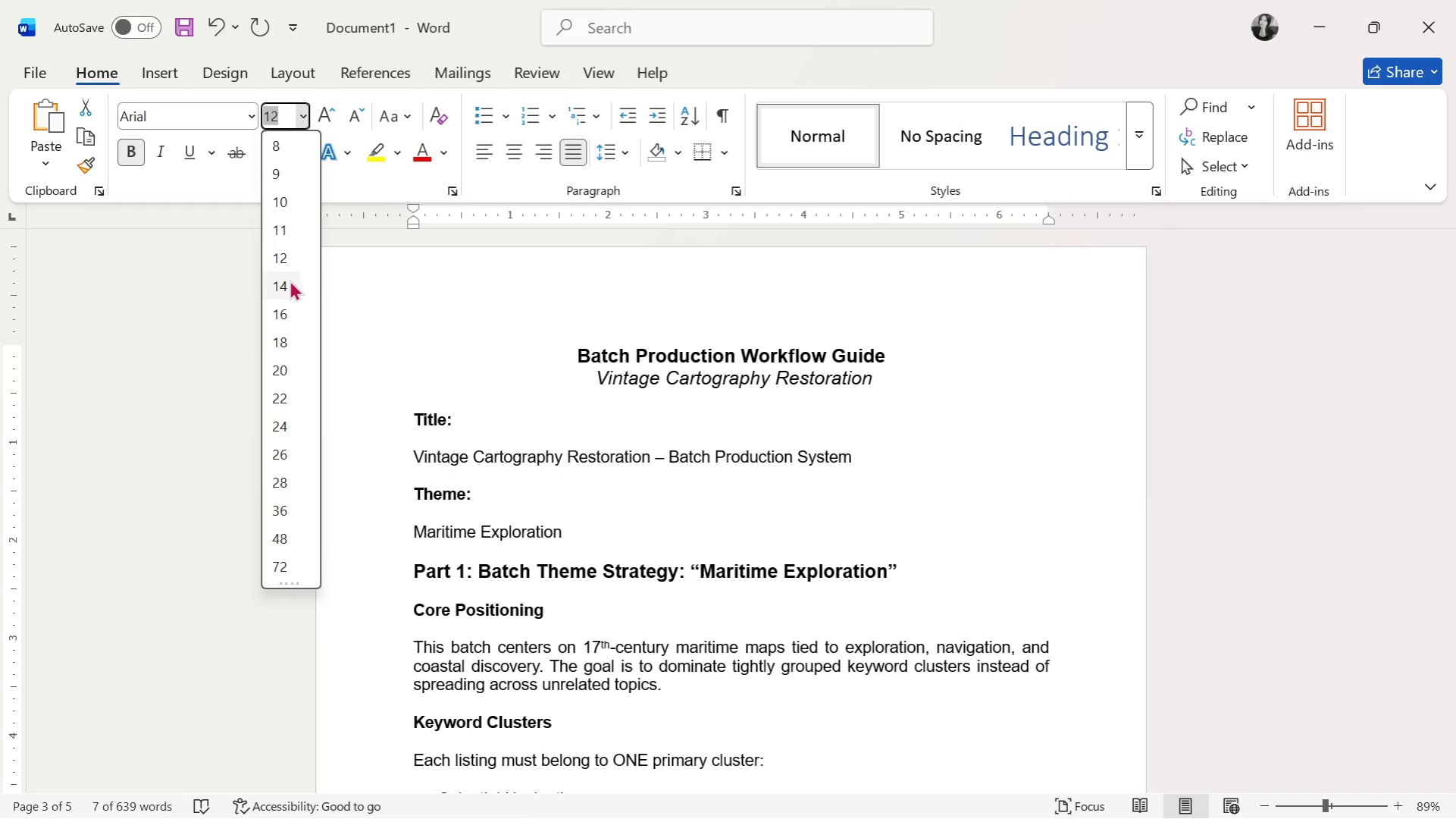 
left_click([290, 280])
 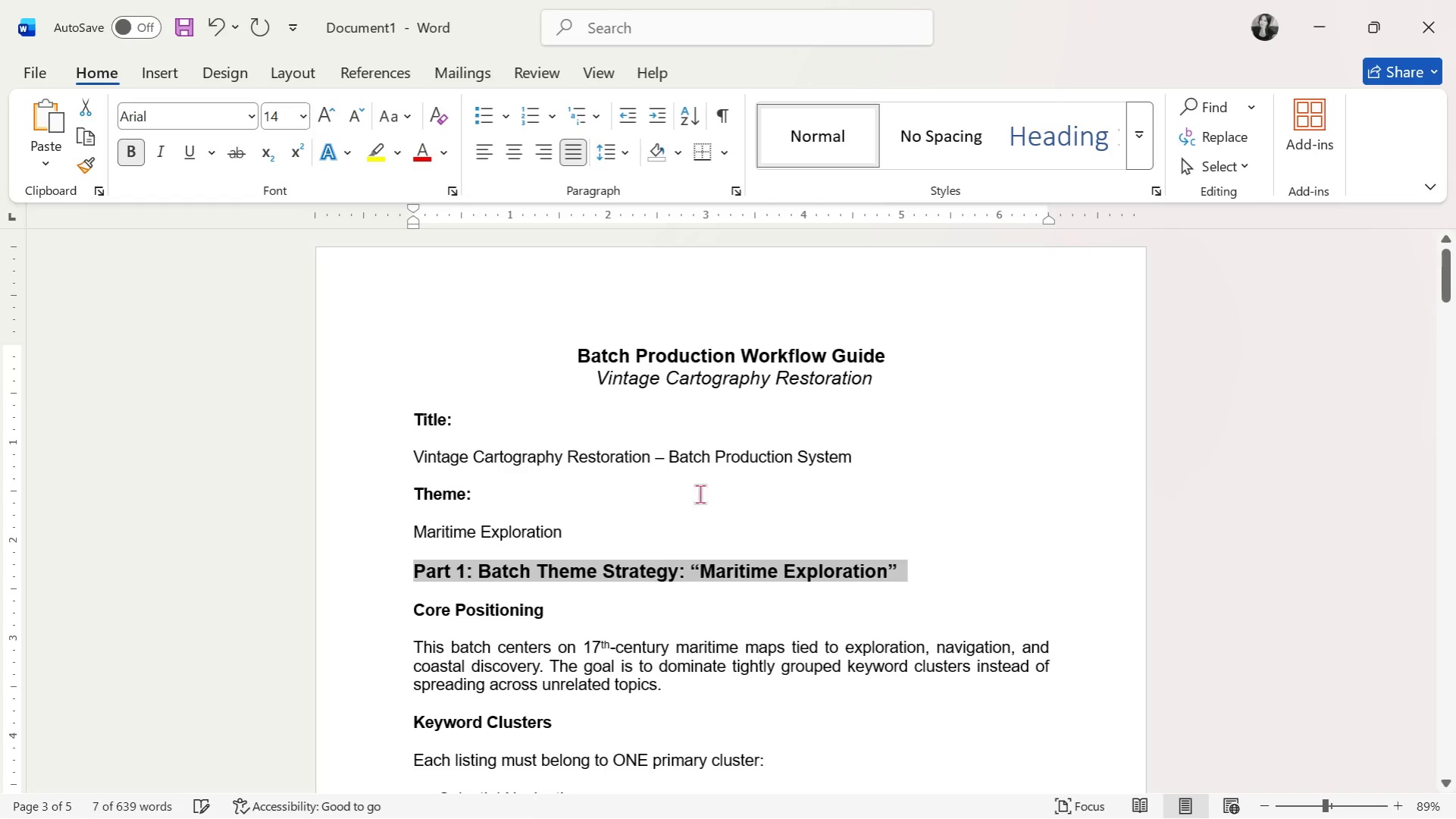 
double_click([700, 494])
 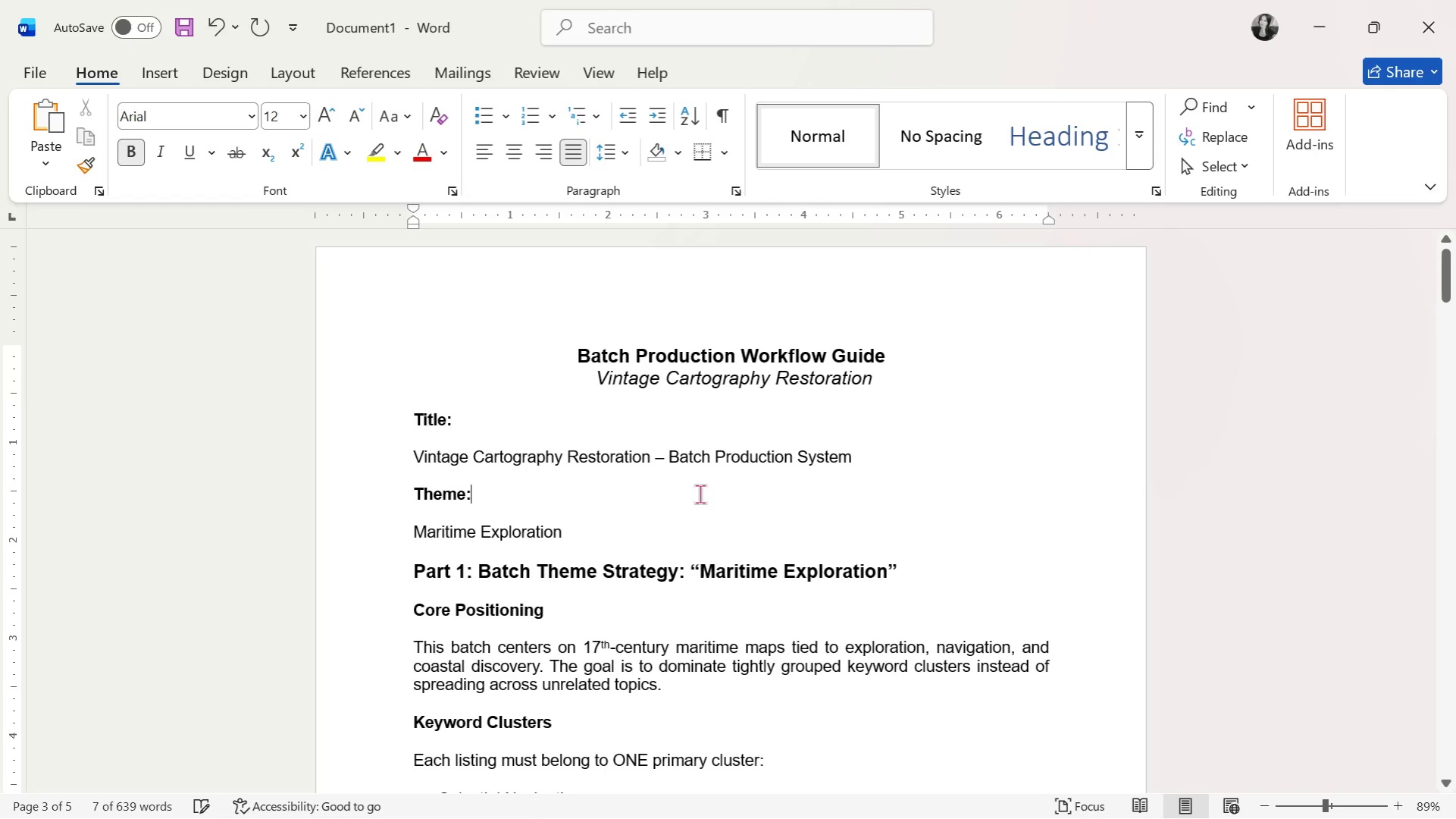 
scroll: coordinate [700, 494], scroll_direction: down, amount: 15.0
 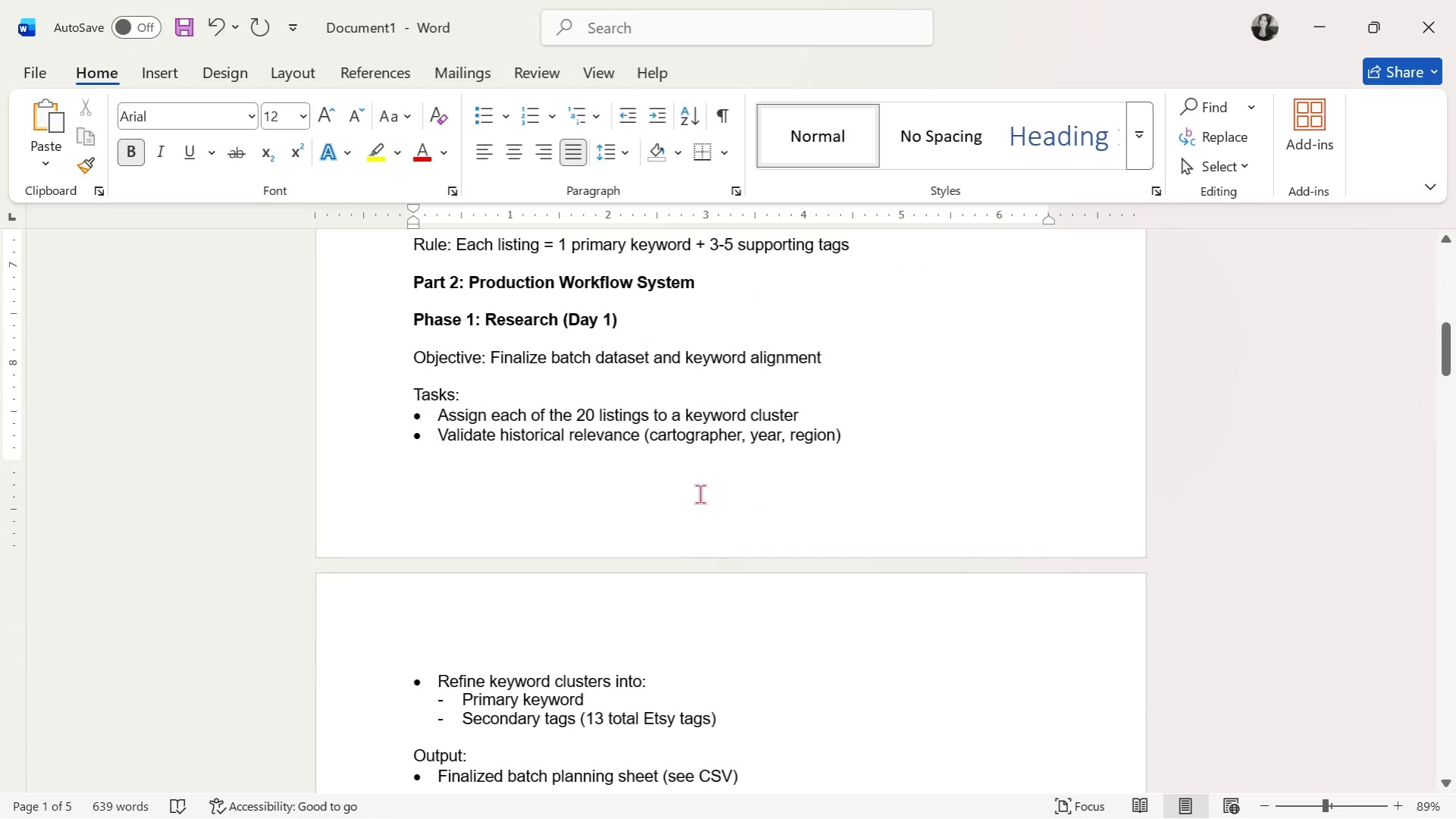 
scroll: coordinate [700, 494], scroll_direction: none, amount: 0.0
 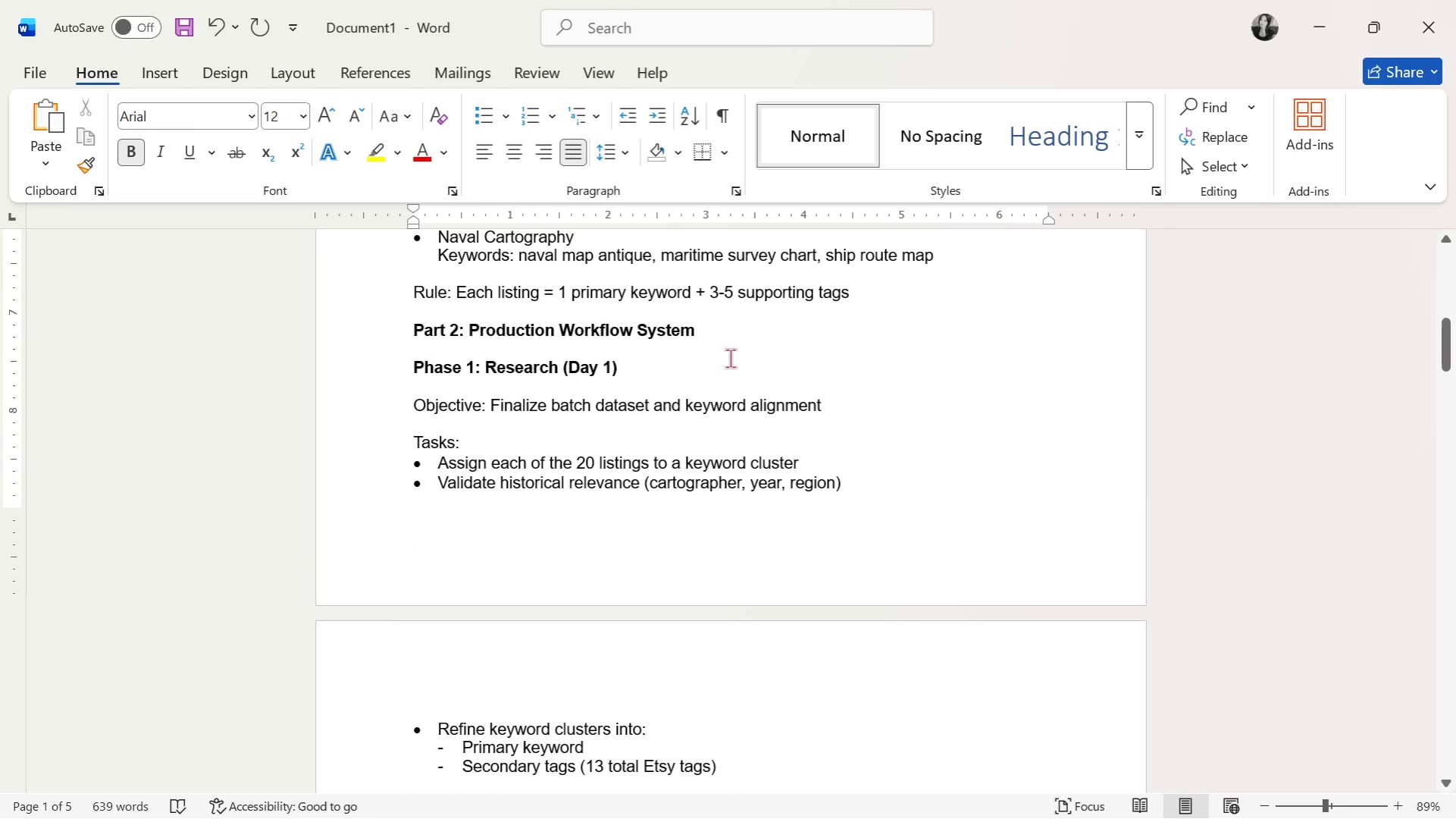 
left_click_drag(start_coordinate=[734, 341], to_coordinate=[402, 331])
 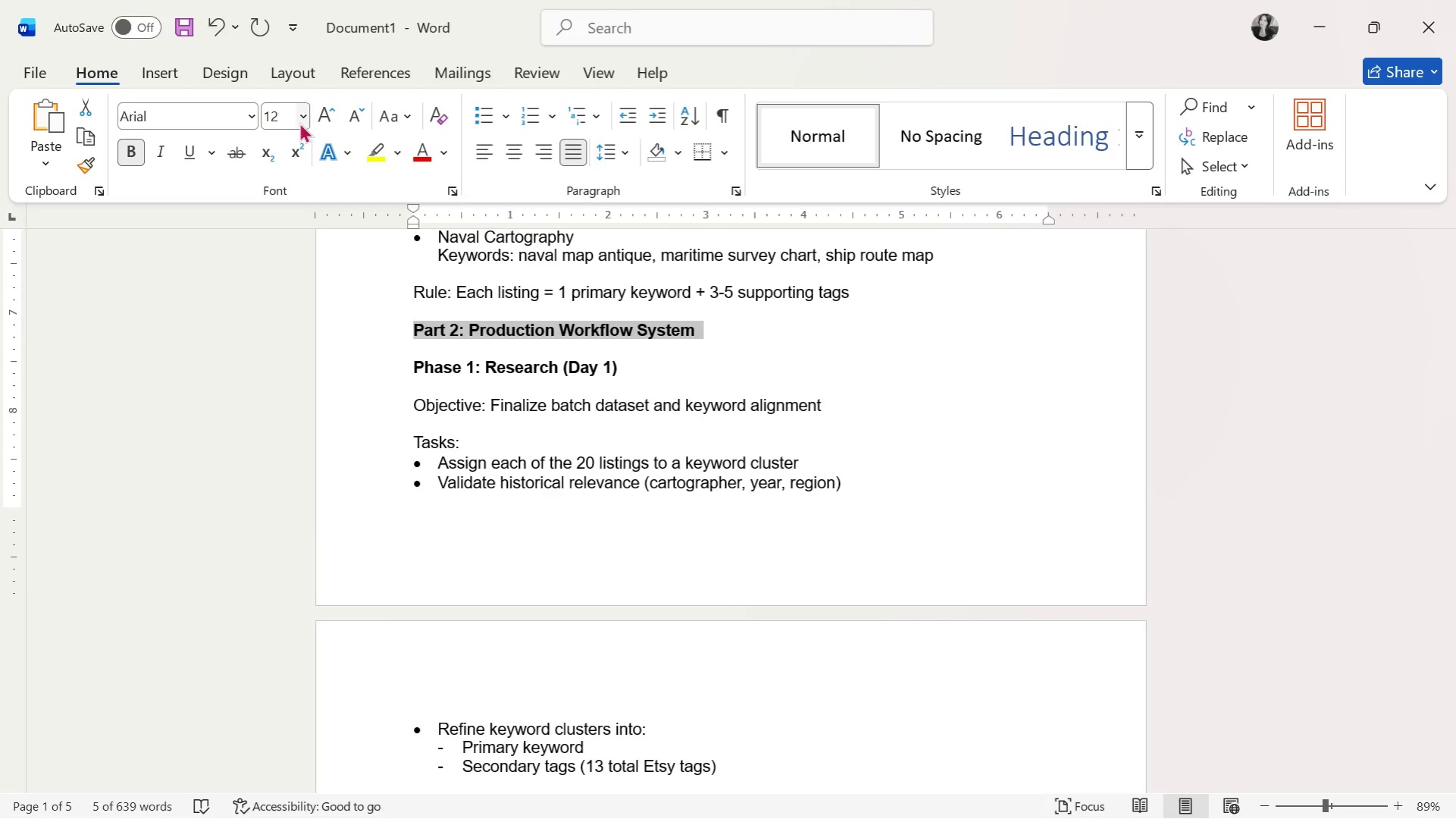 
left_click([298, 115])
 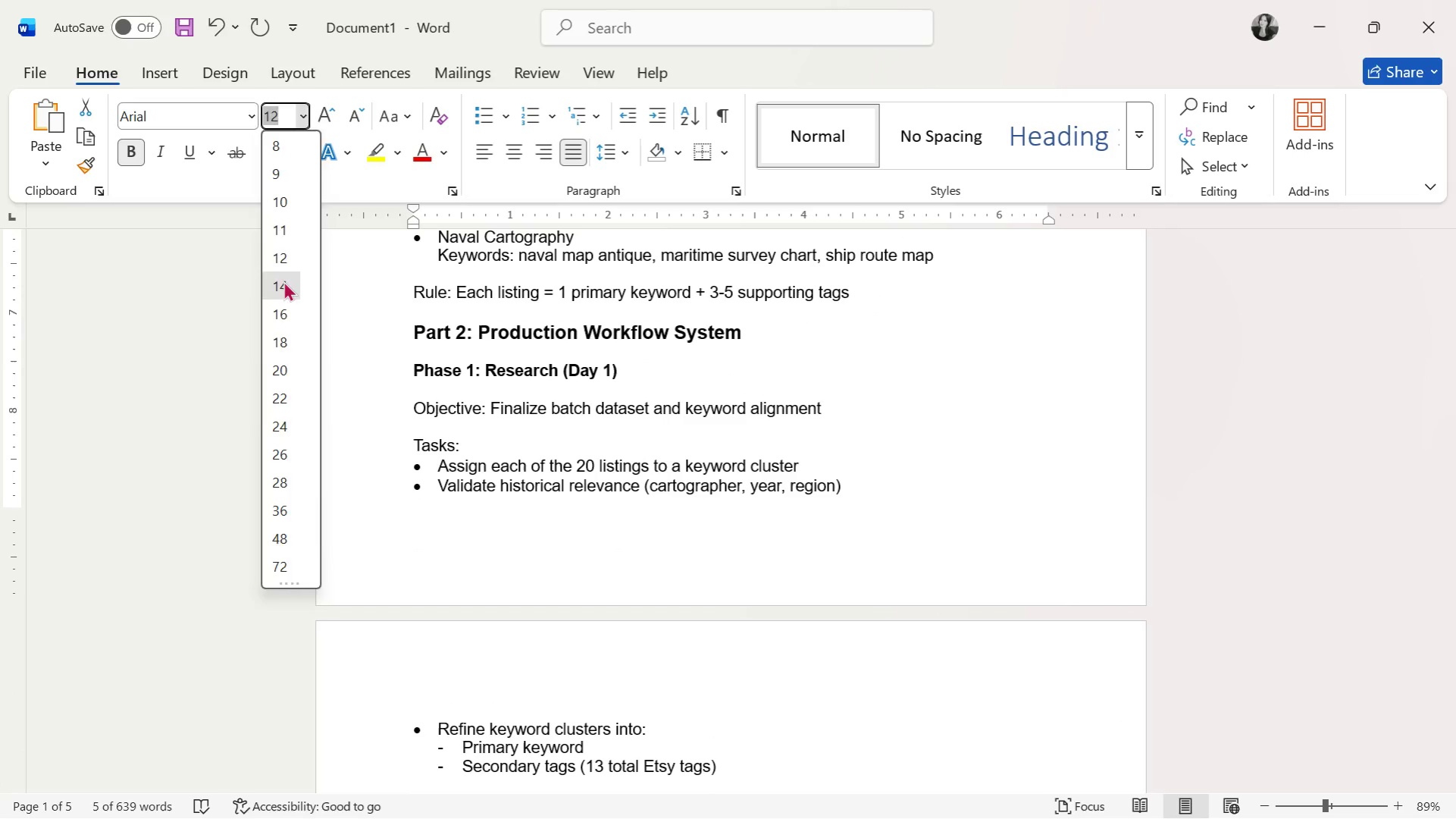 
double_click([595, 394])
 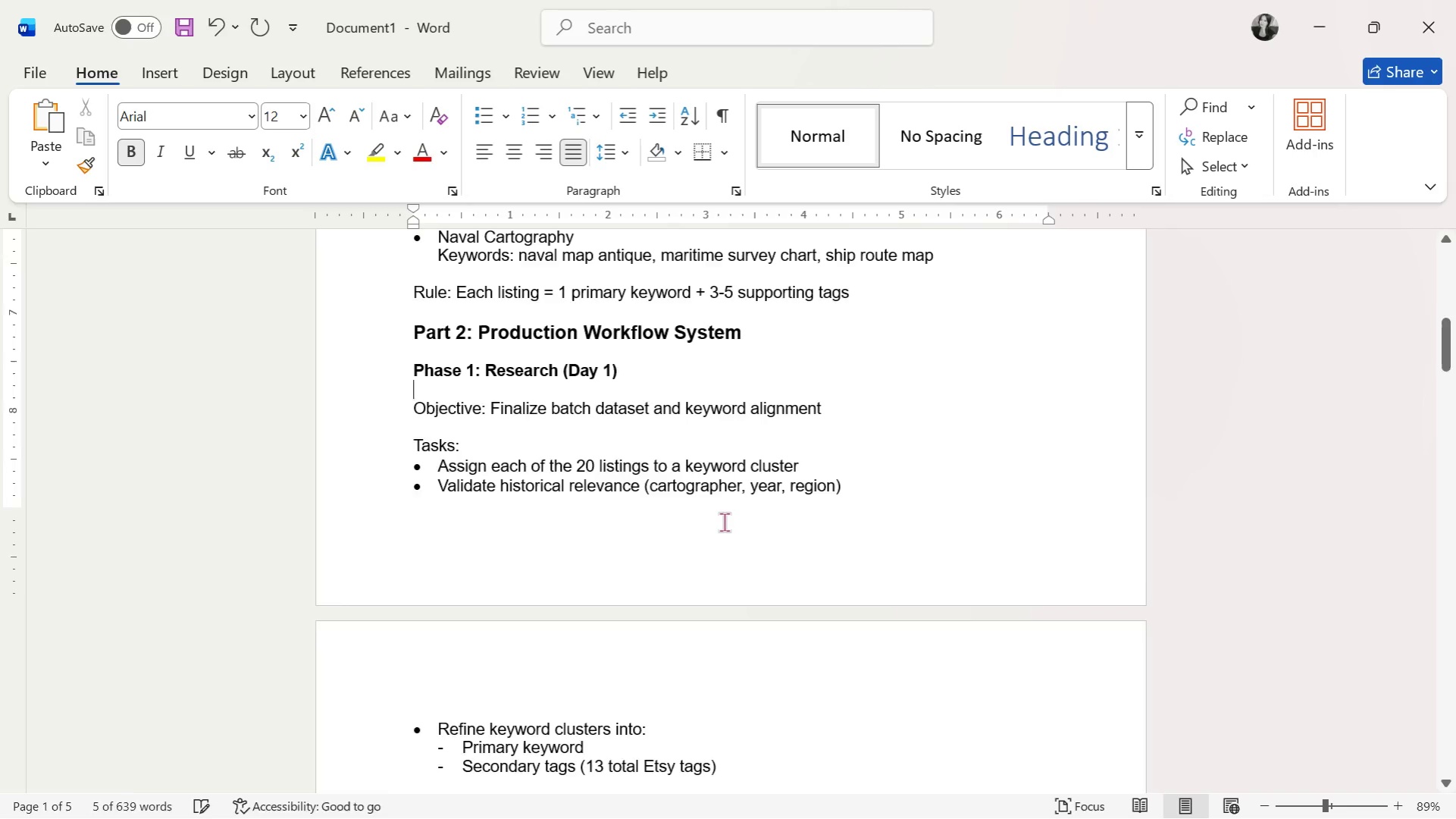 
scroll: coordinate [725, 522], scroll_direction: down, amount: 50.0
 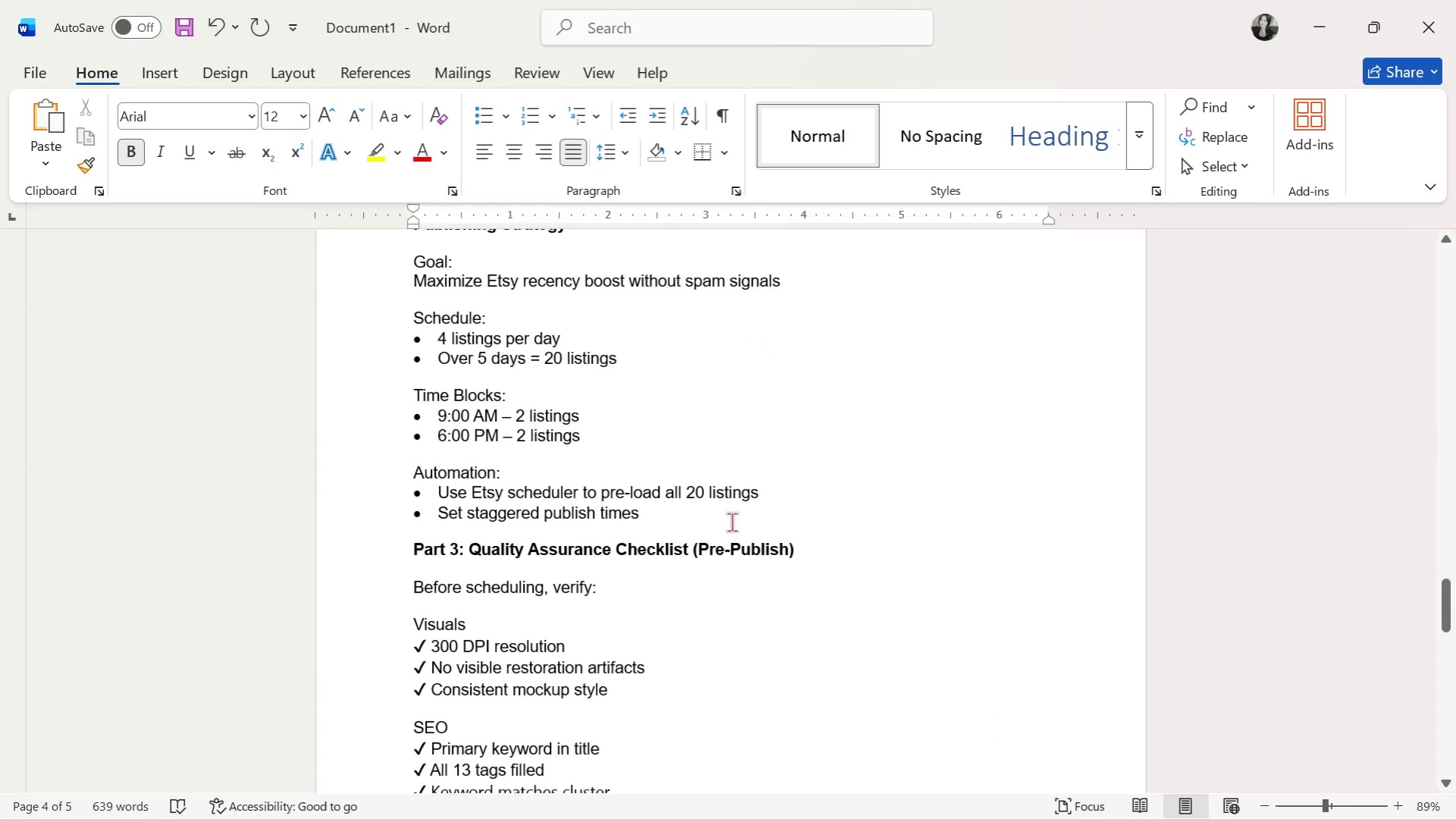 
left_click_drag(start_coordinate=[856, 553], to_coordinate=[431, 552])
 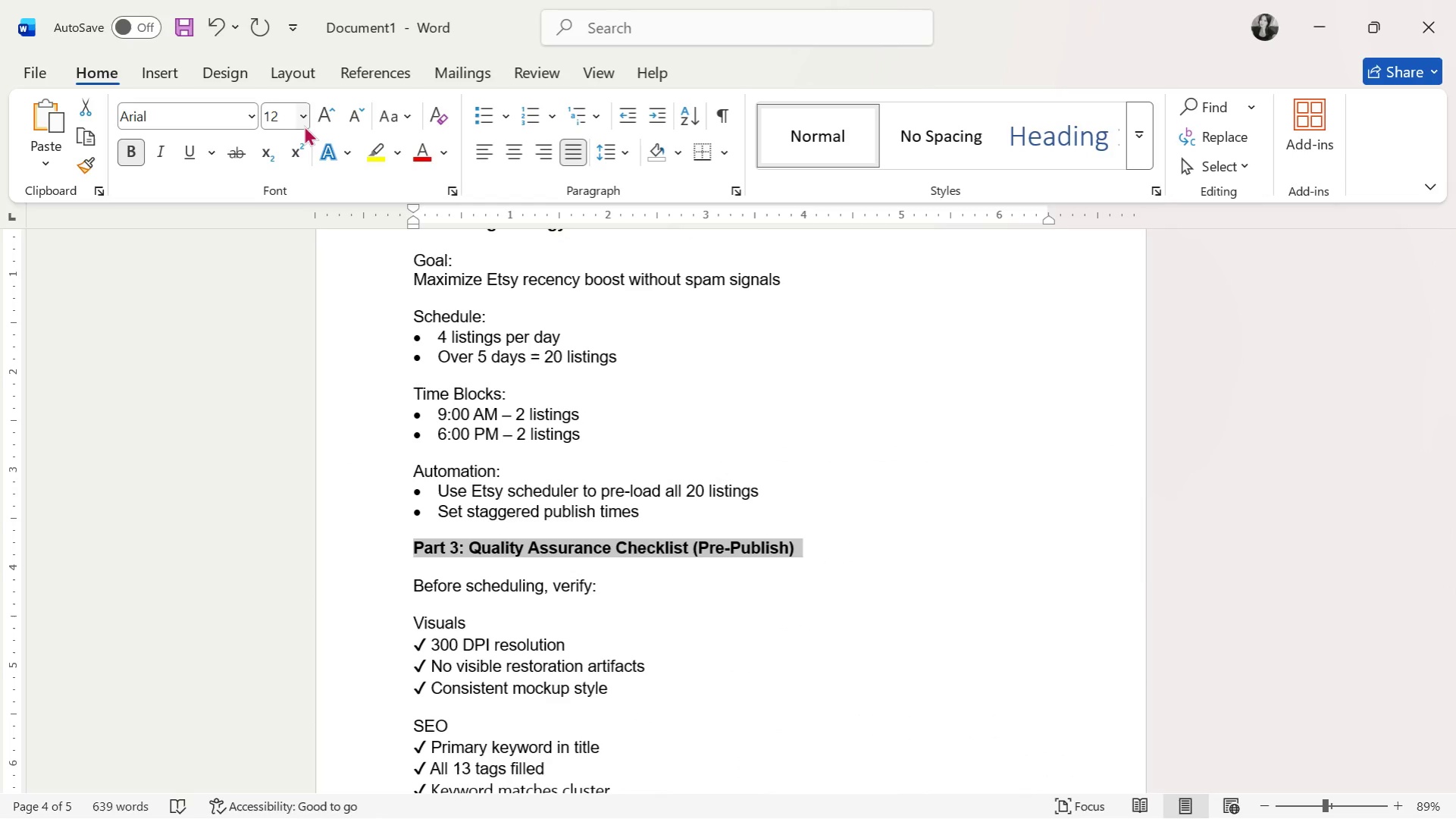 
left_click([304, 123])
 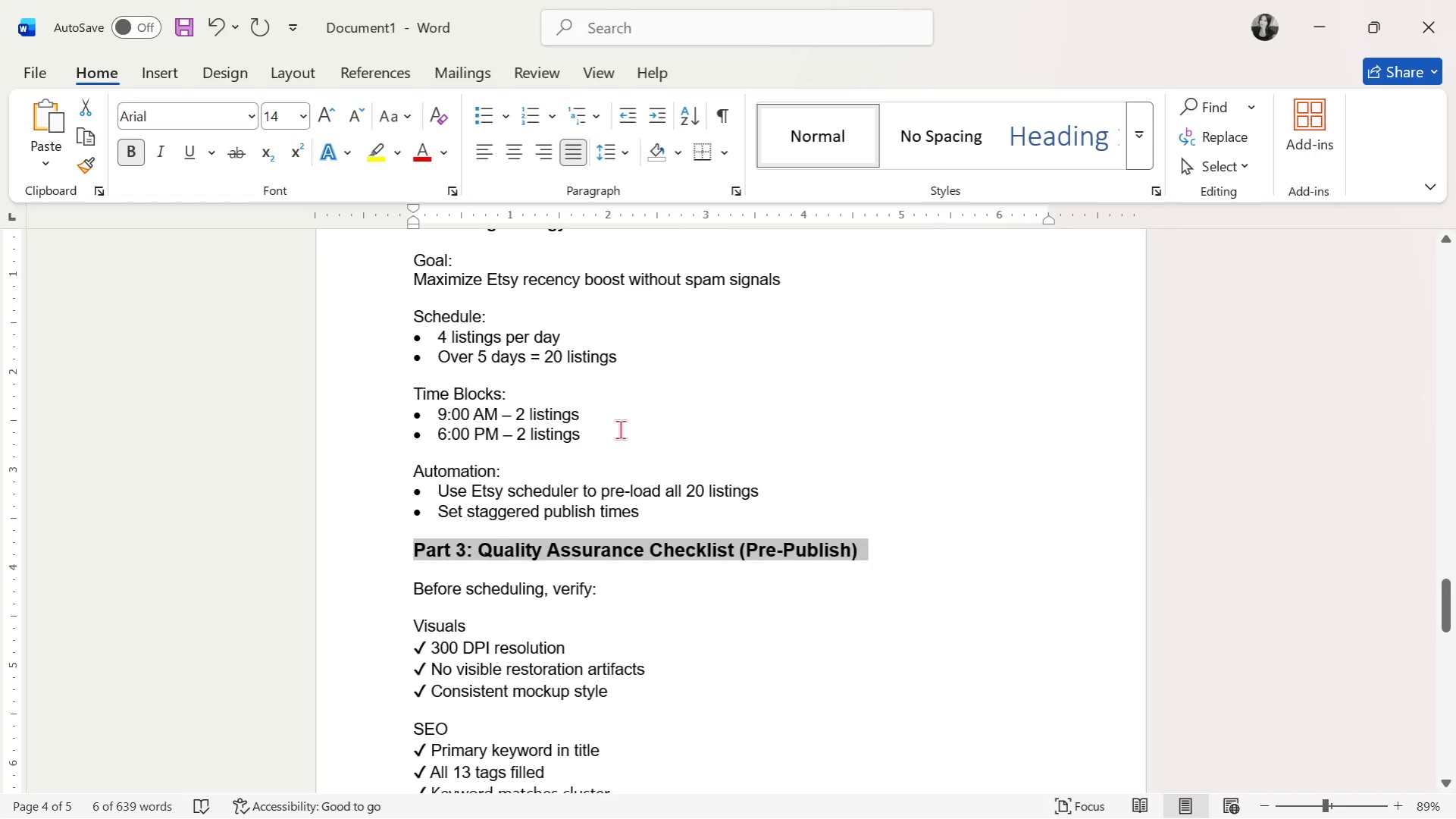 
wait(6.77)
 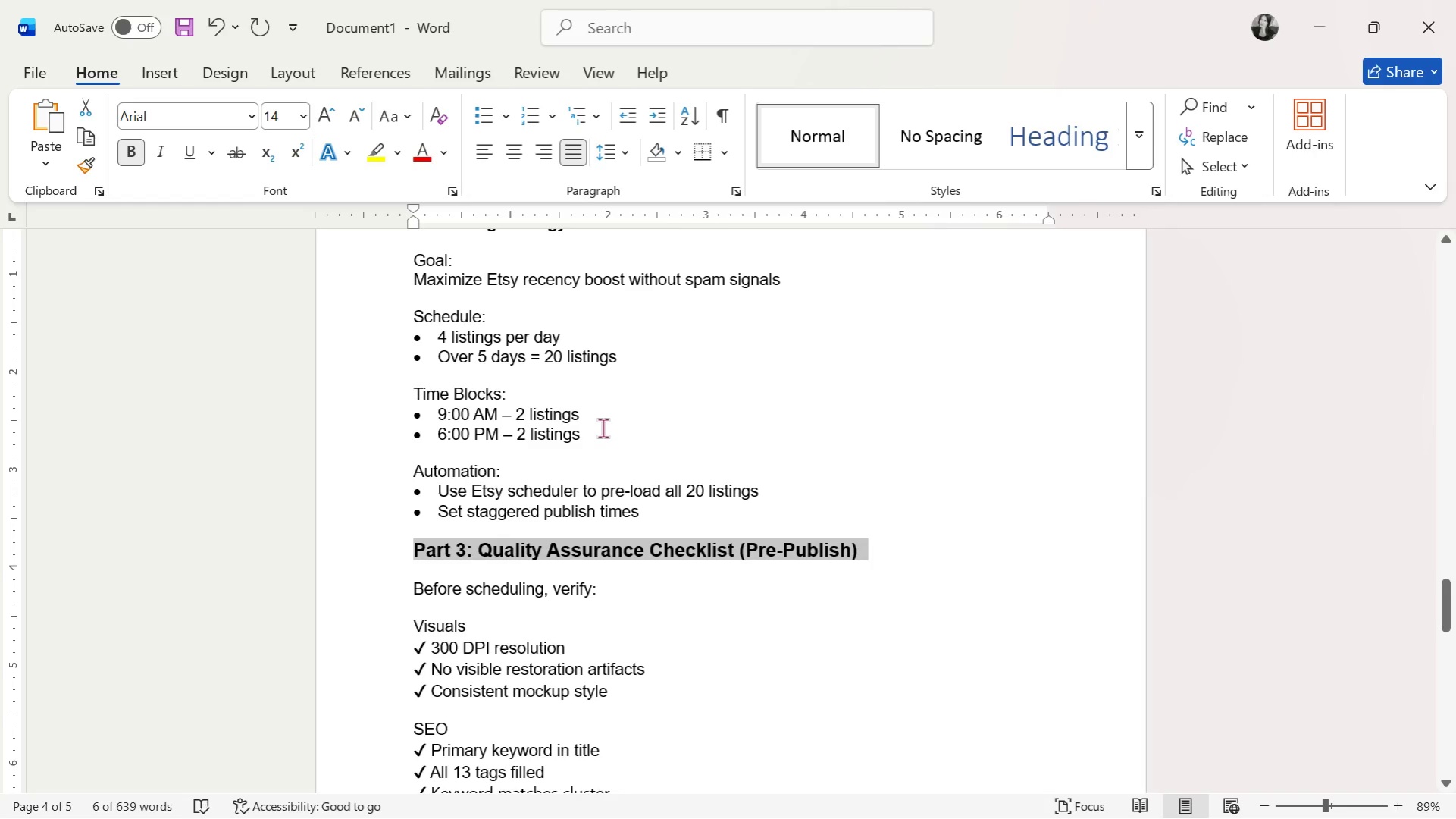 
scroll: coordinate [739, 463], scroll_direction: down, amount: 13.0
 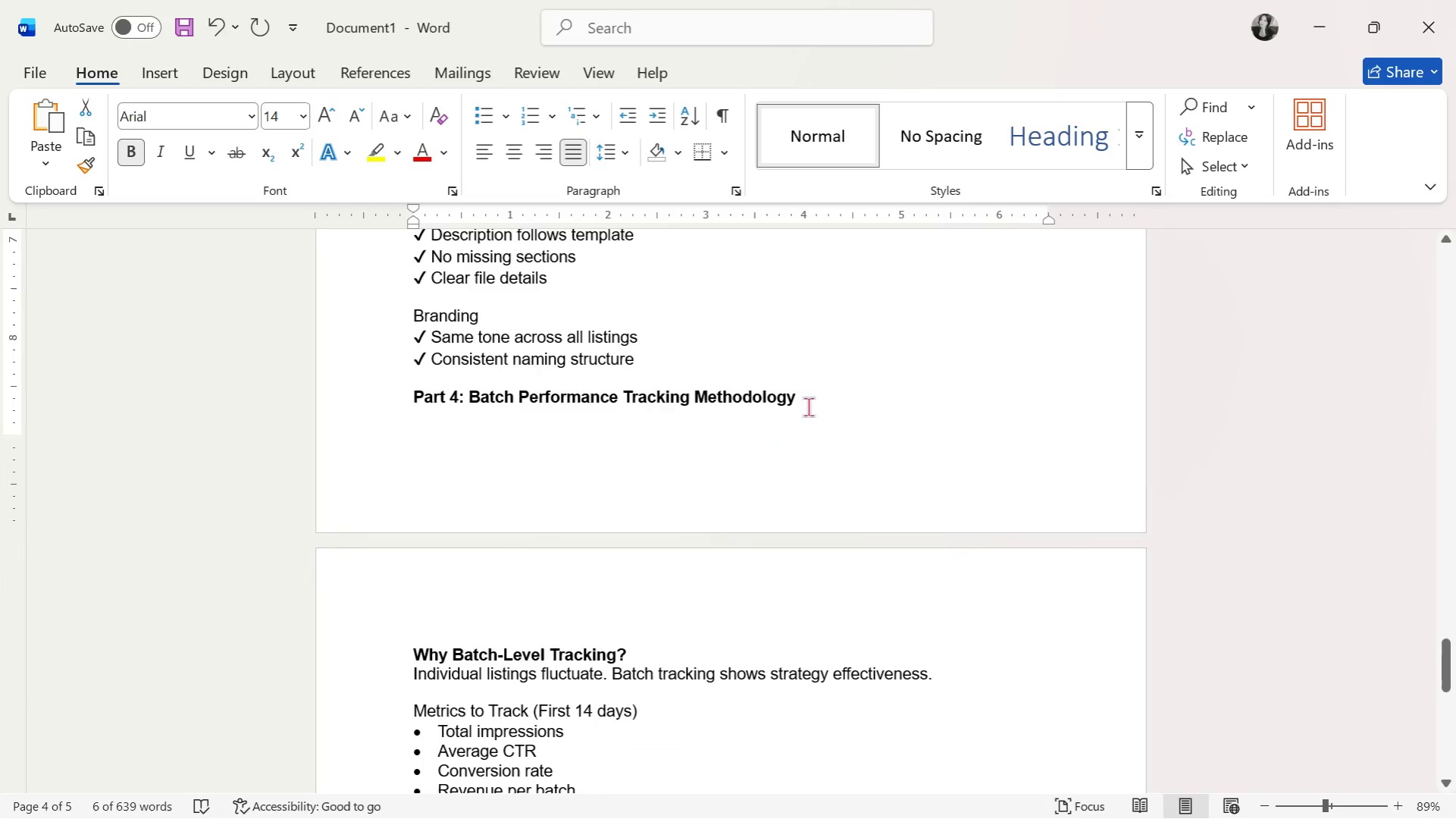 
left_click_drag(start_coordinate=[834, 406], to_coordinate=[400, 384])
 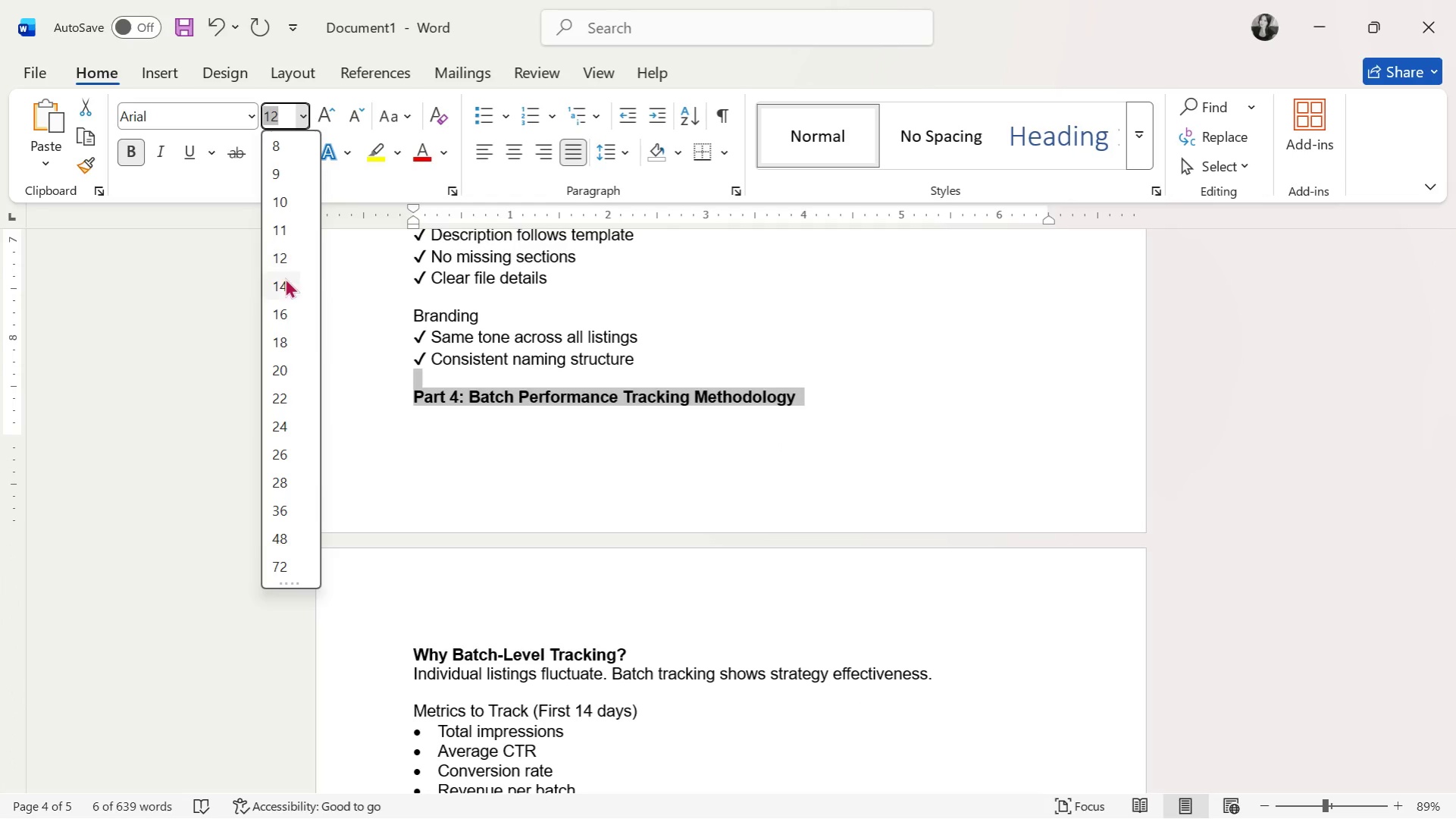 
double_click([822, 457])
 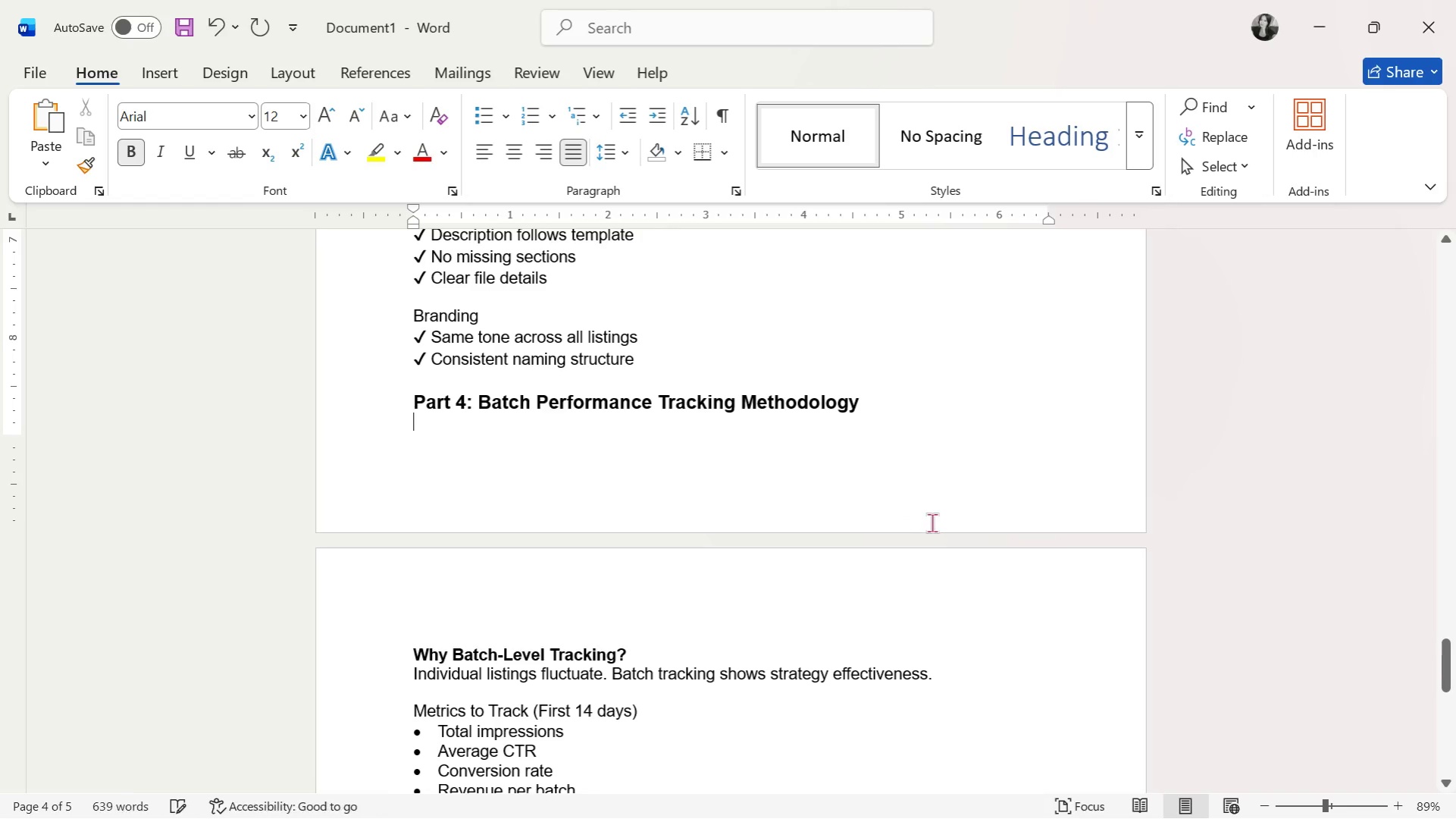 
scroll: coordinate [939, 516], scroll_direction: down, amount: 3.0
 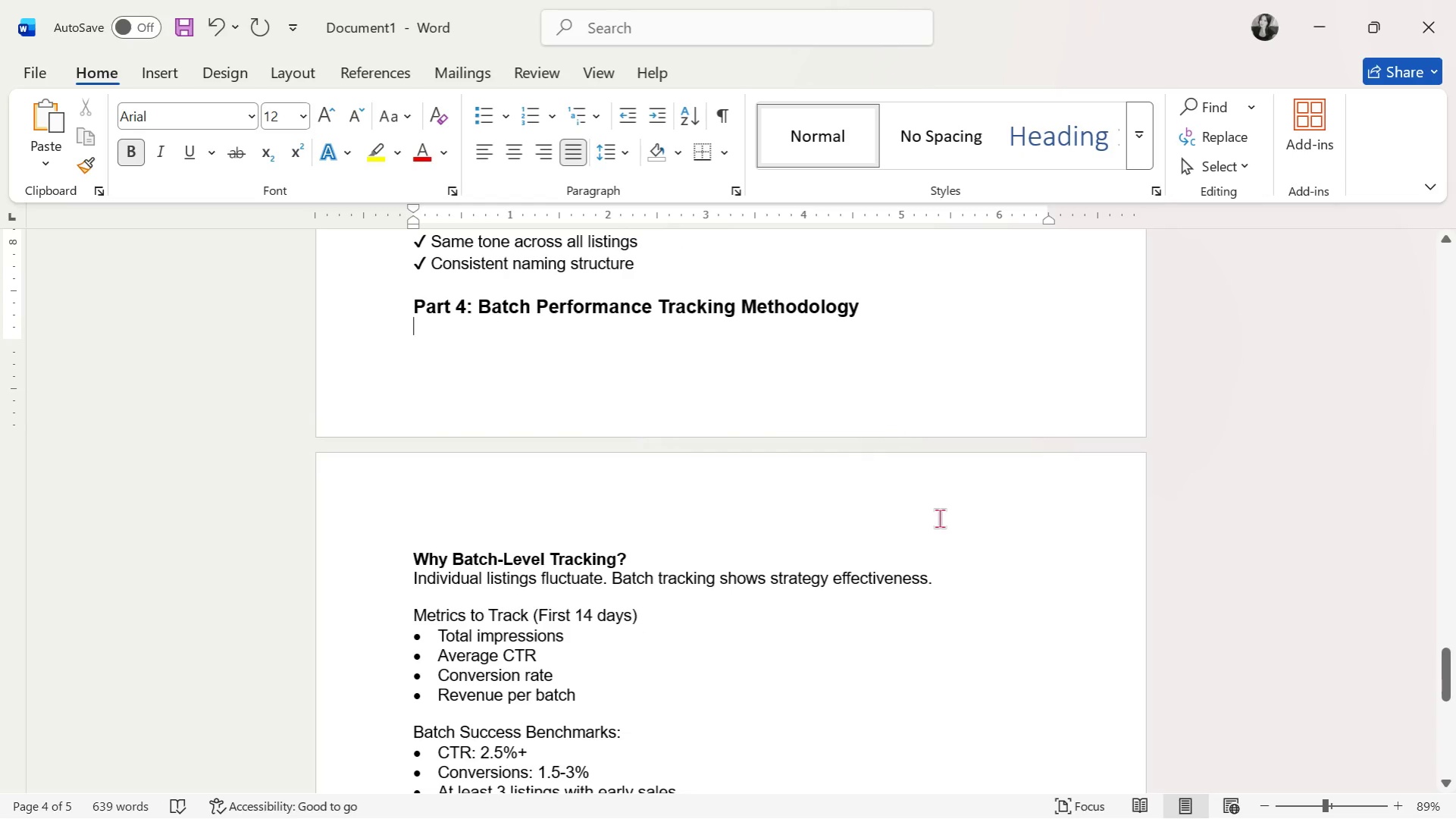 
wait(9.26)
 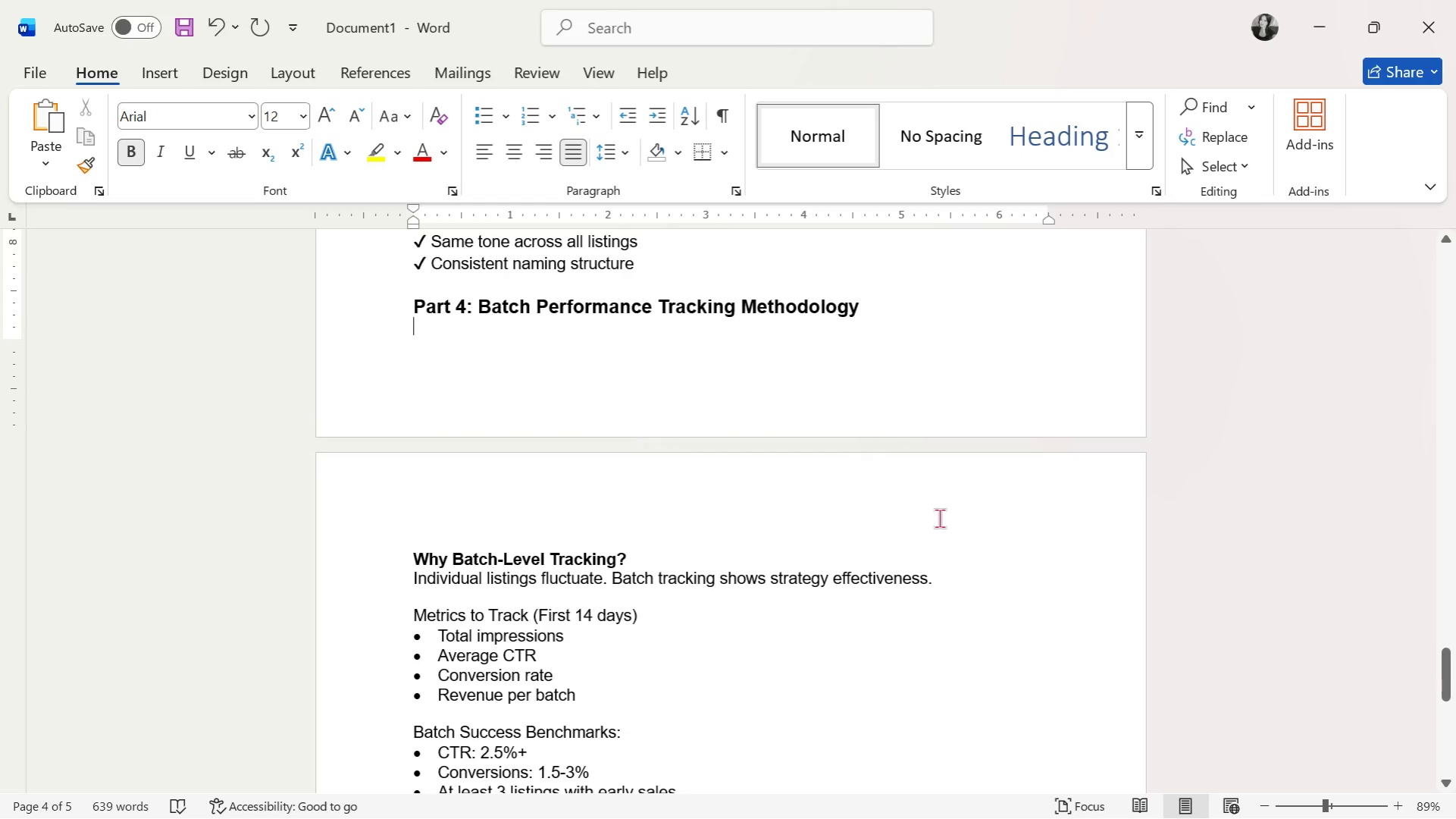 
left_click([37, 67])
 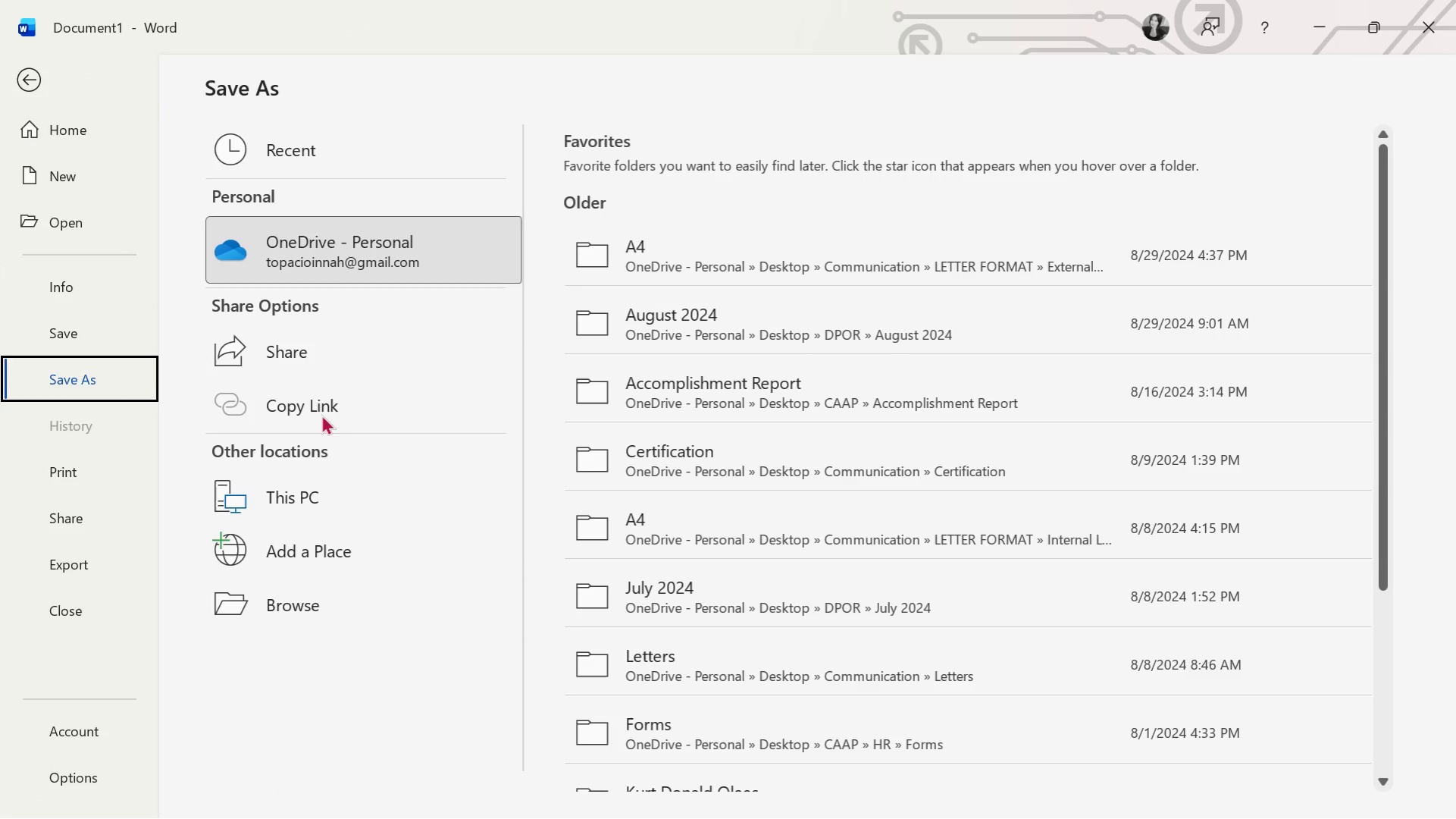 
left_click([300, 489])
 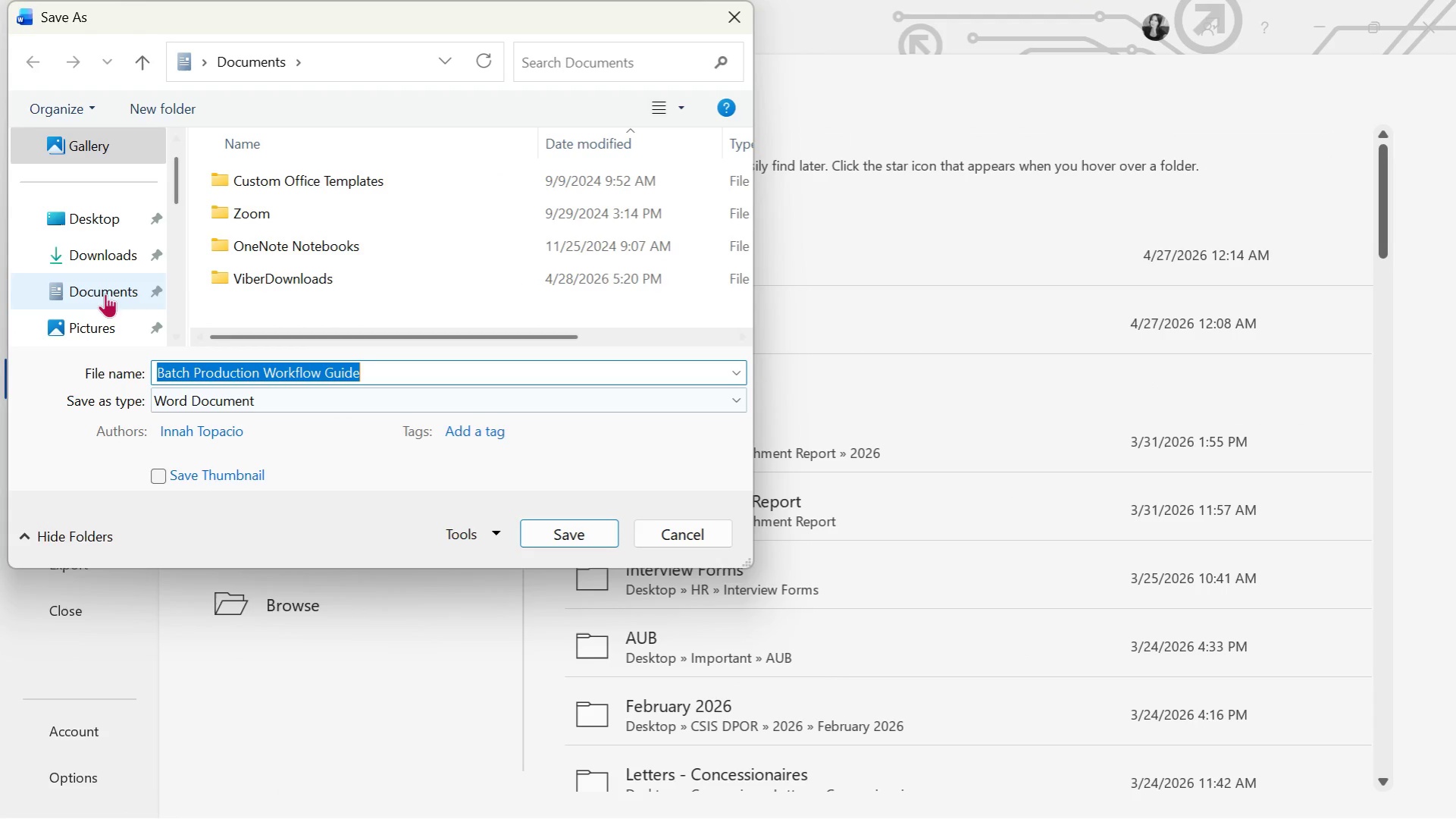 
double_click([89, 256])
 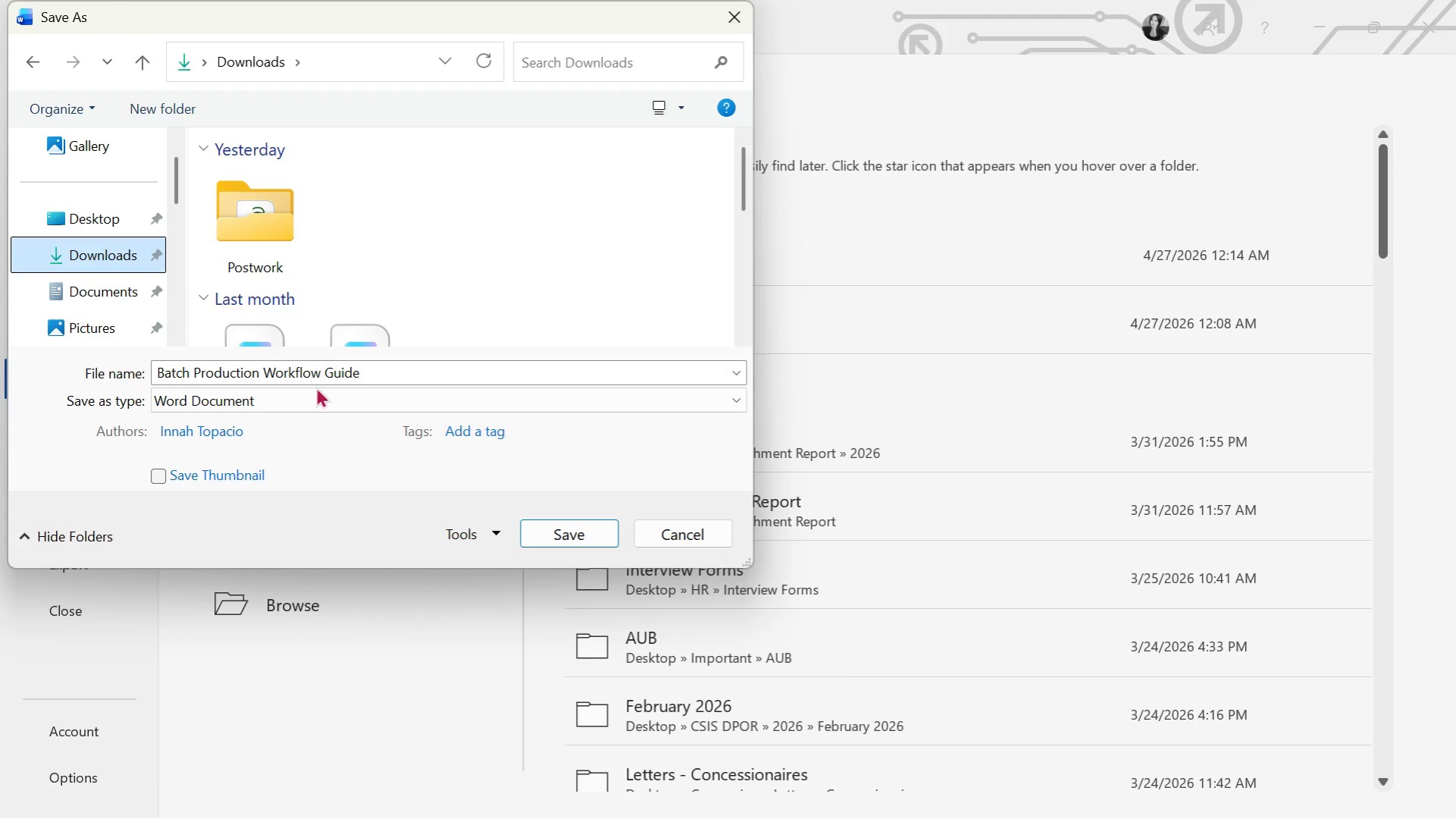 
left_click([303, 404])
 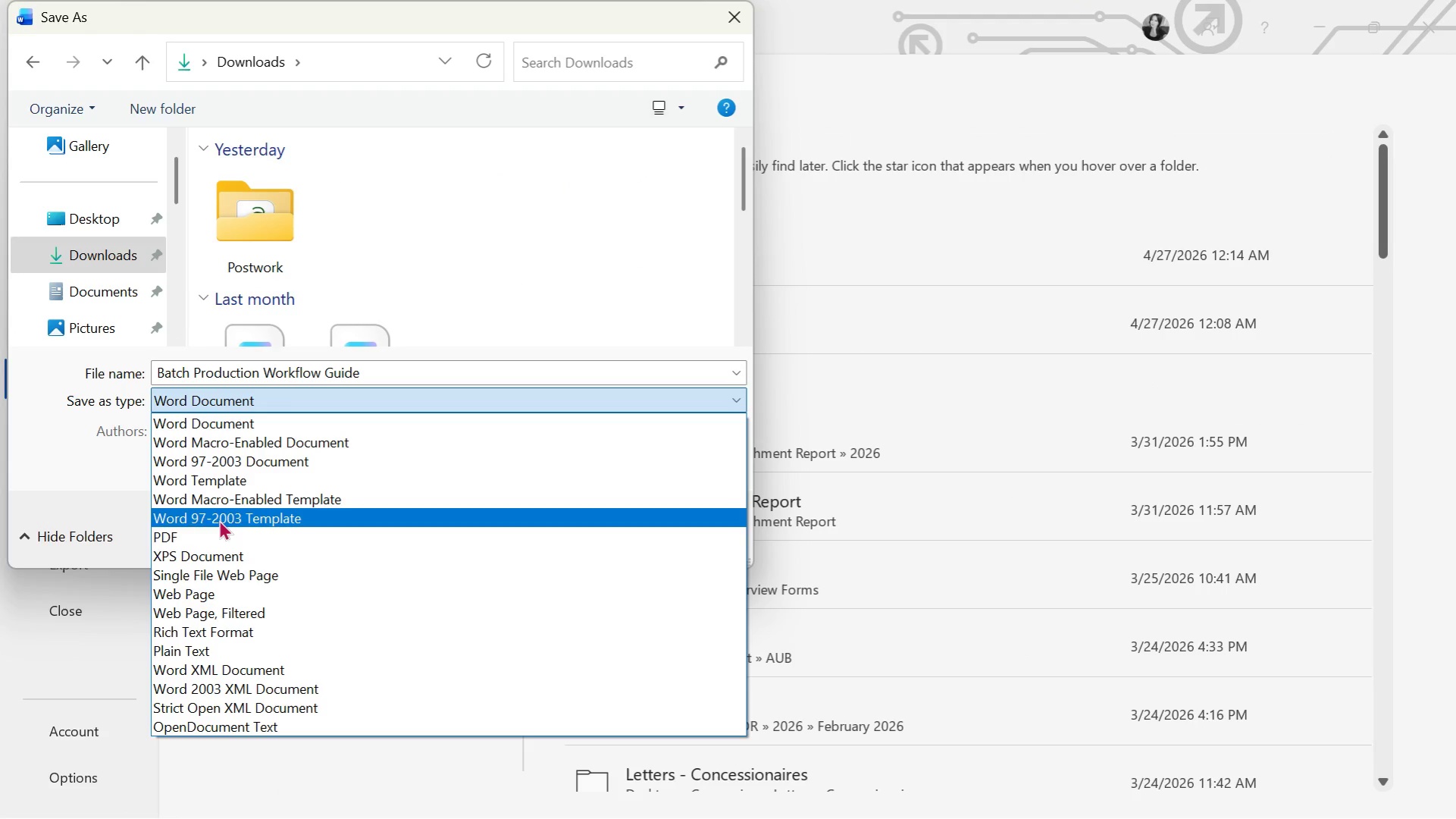 
left_click([206, 535])
 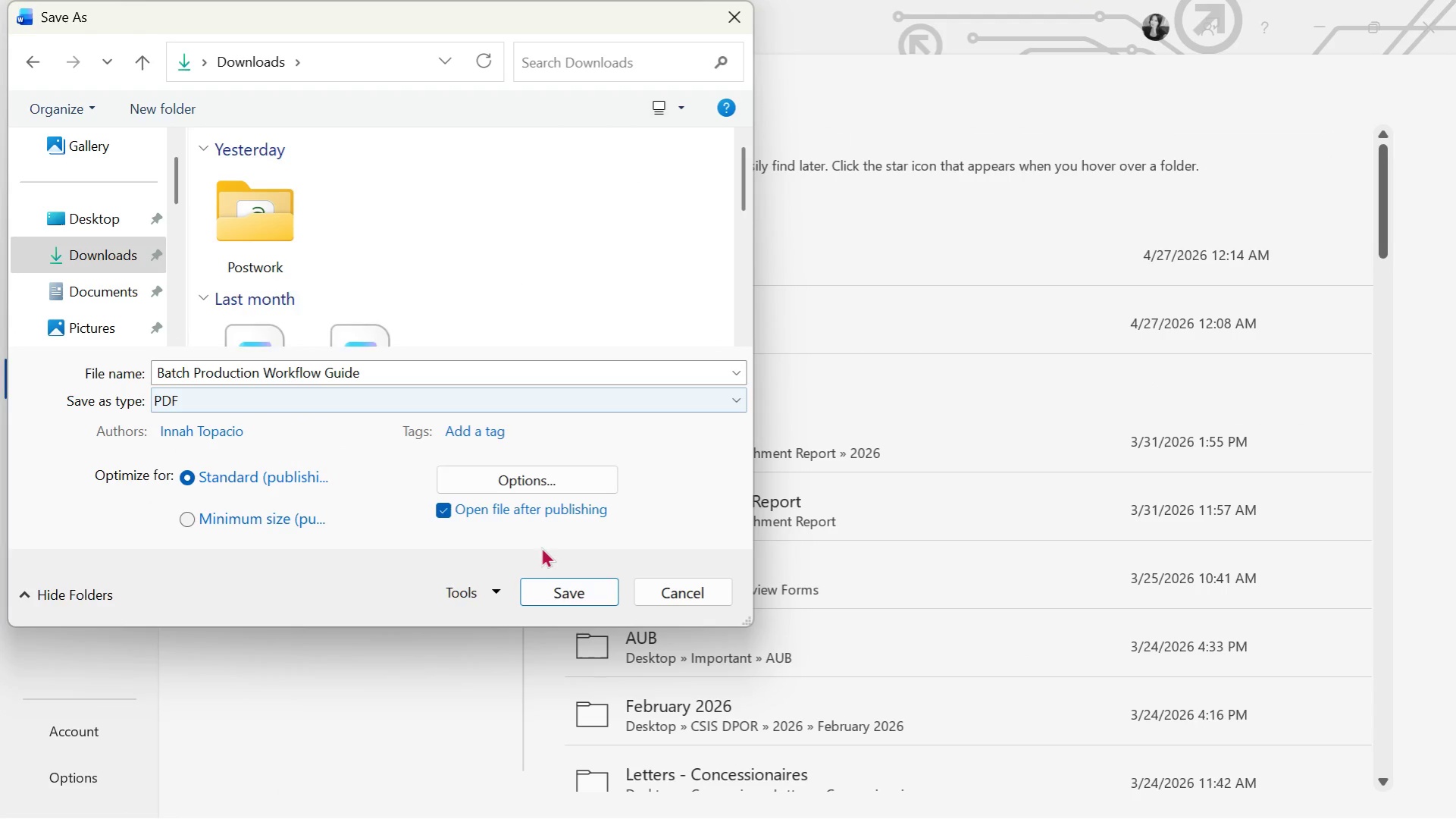 
key(Alt+Tab)
 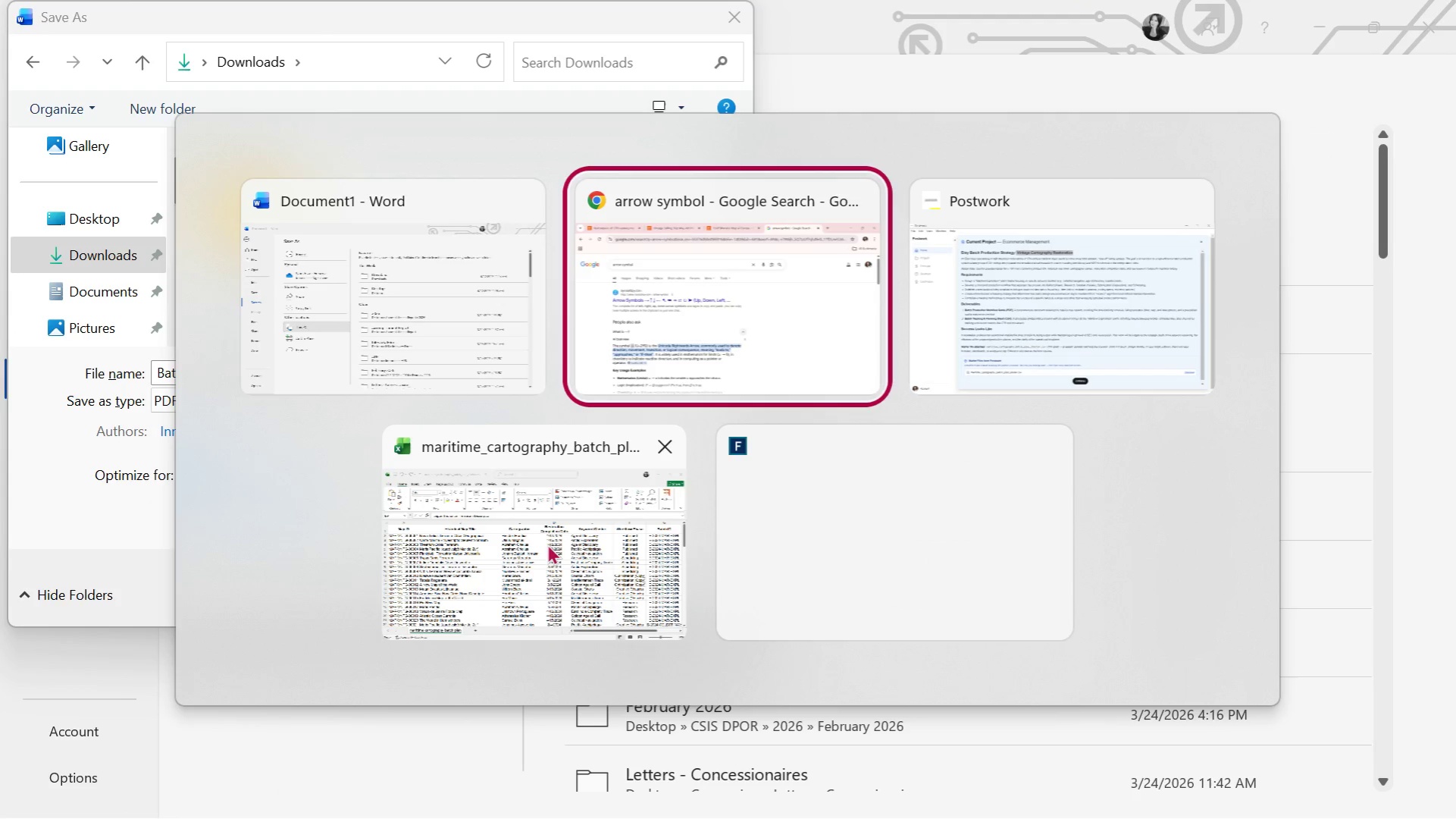 
key(Alt+Tab)